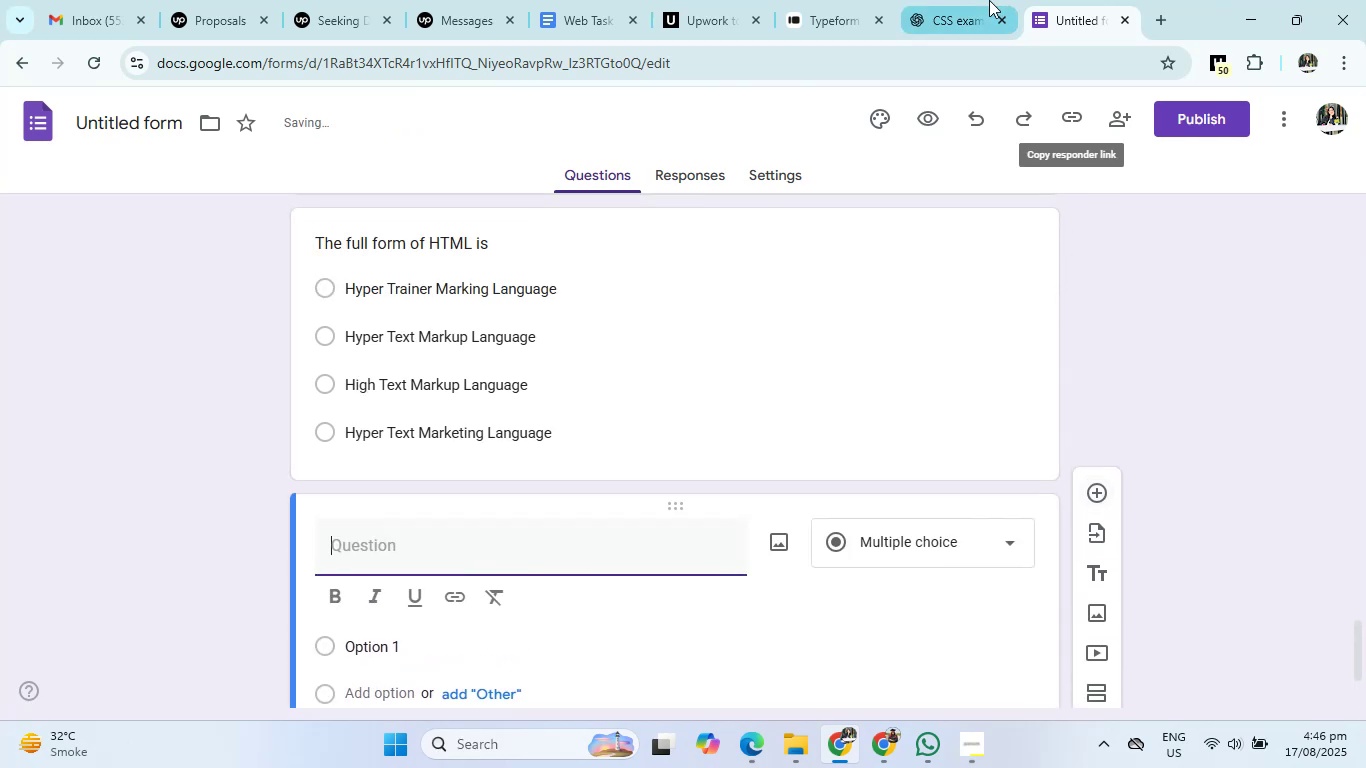 
left_click([968, 0])
 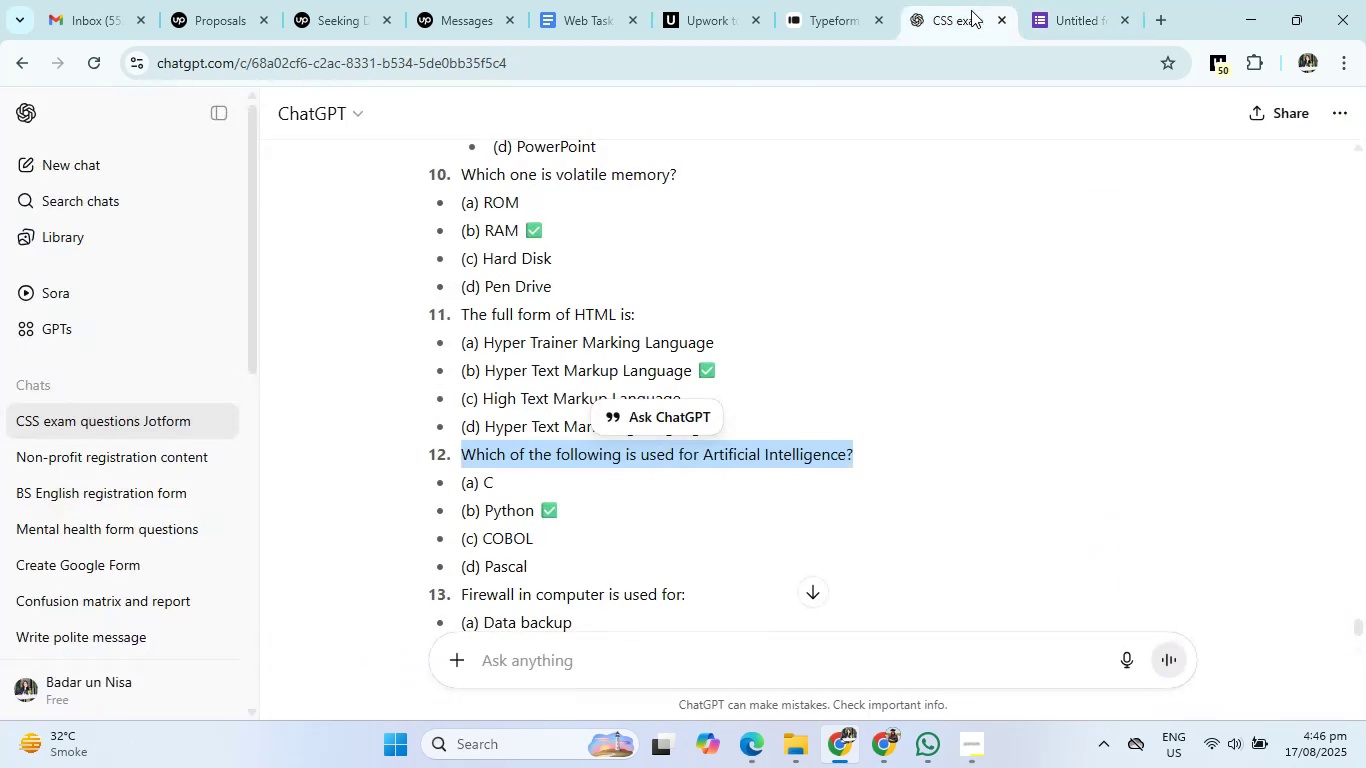 
left_click([1075, 17])
 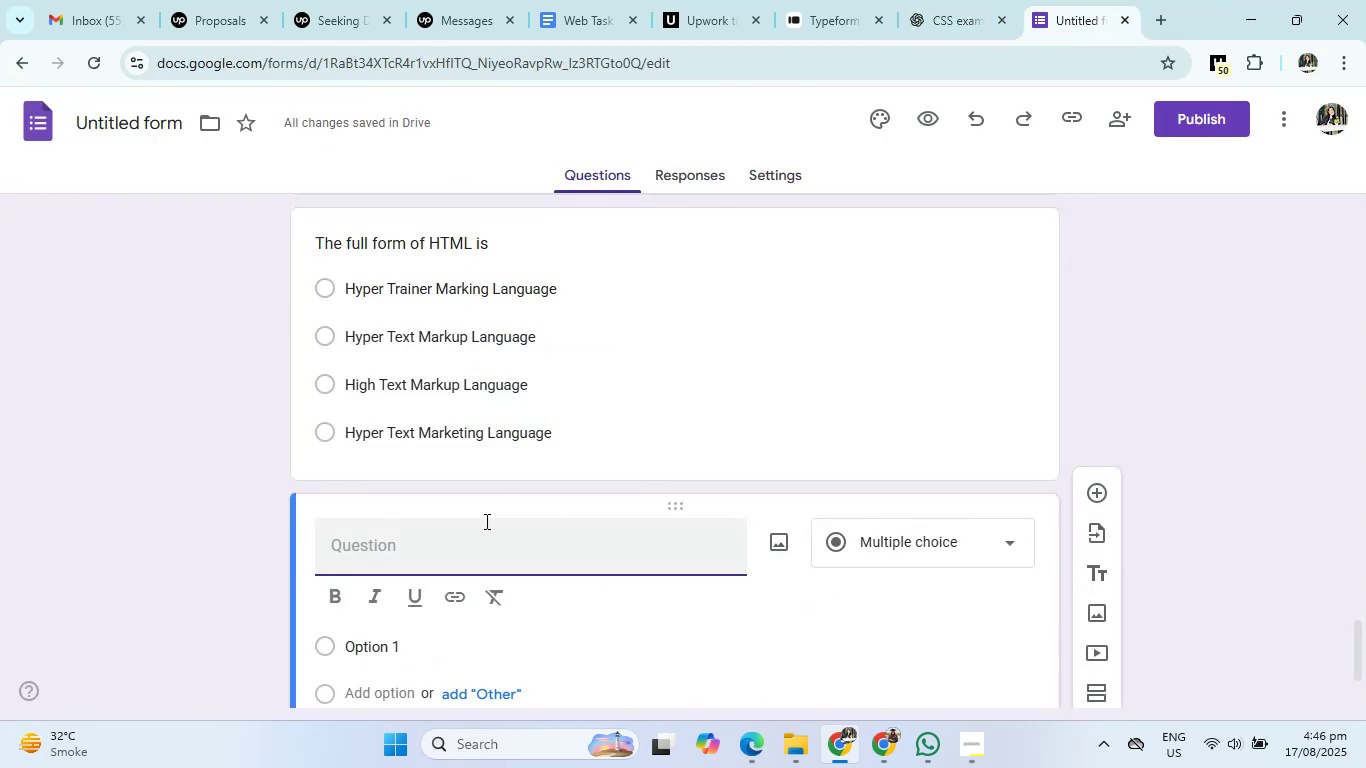 
type(Which of the following is use for artificial intelegence )
 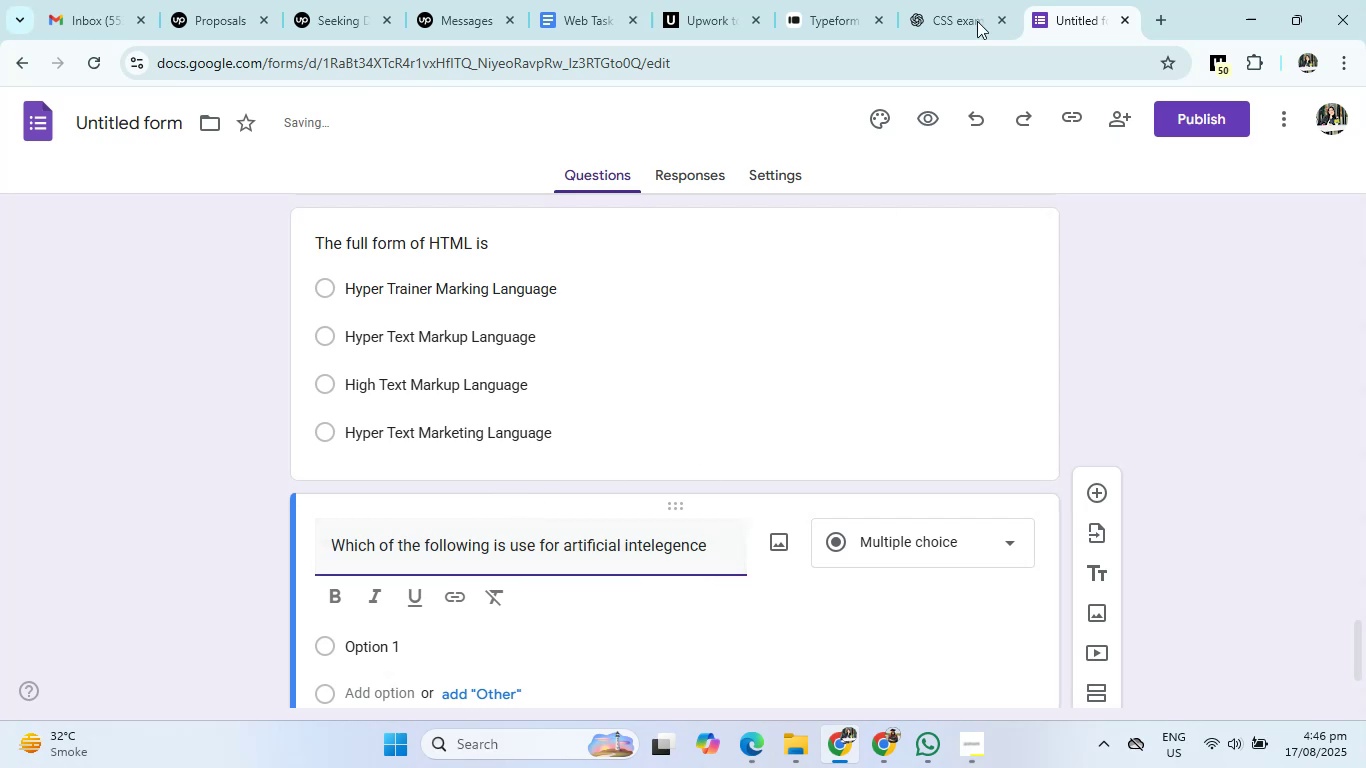 
left_click([983, 0])
 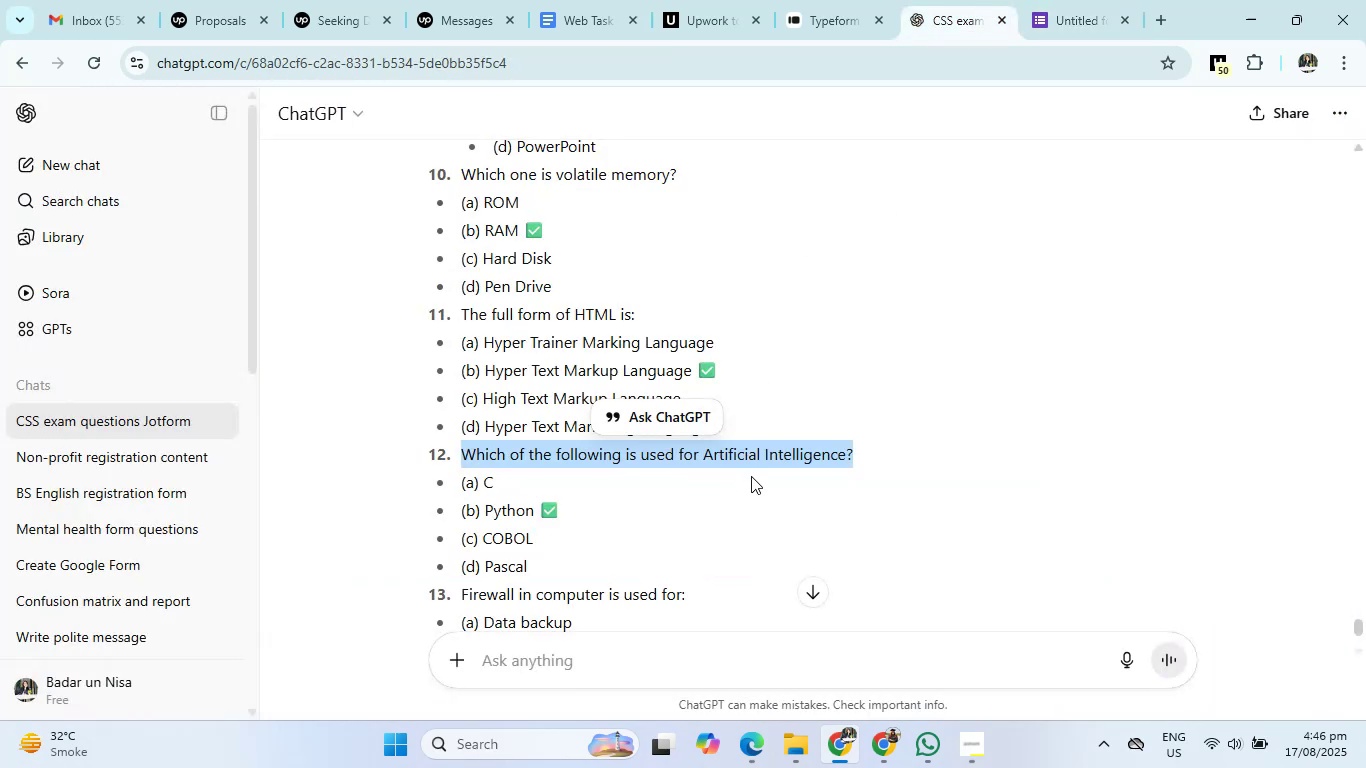 
left_click([767, 457])
 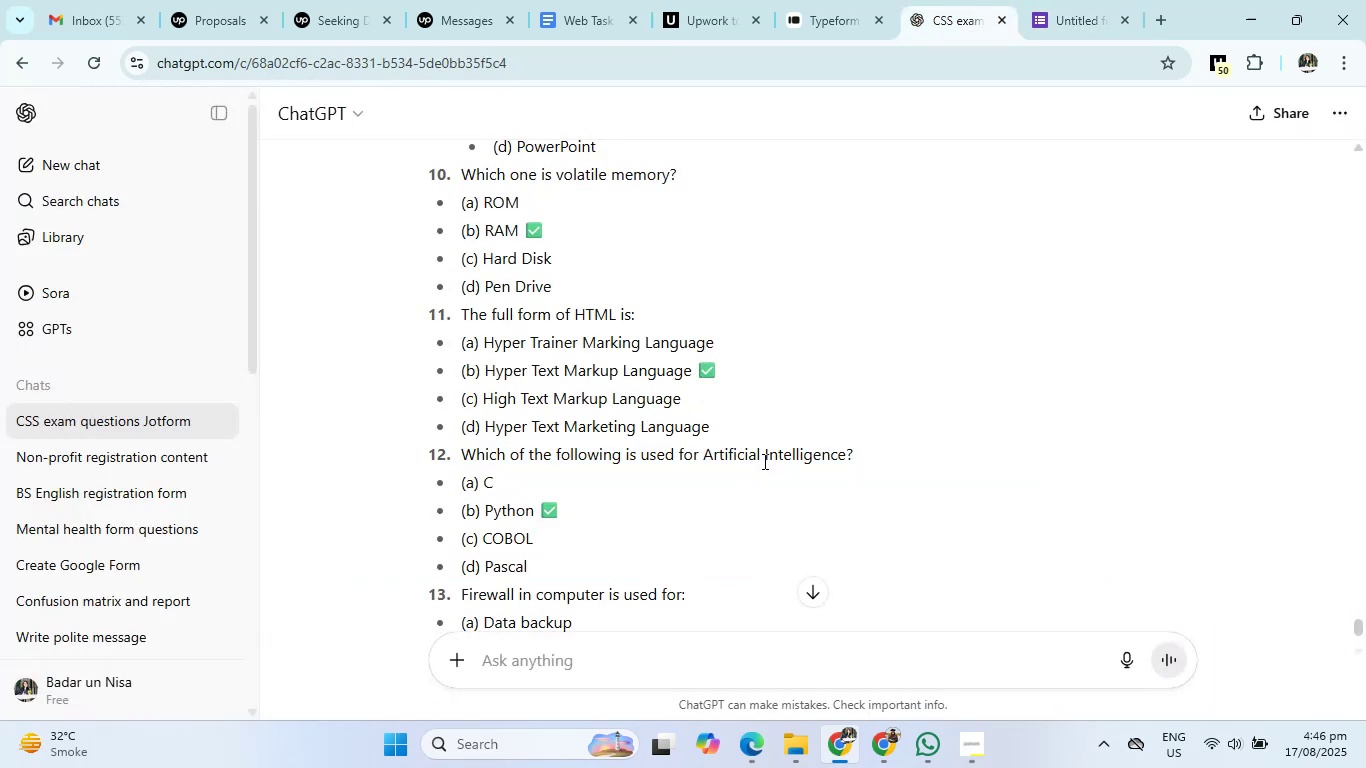 
left_click_drag(start_coordinate=[764, 460], to_coordinate=[769, 459])
 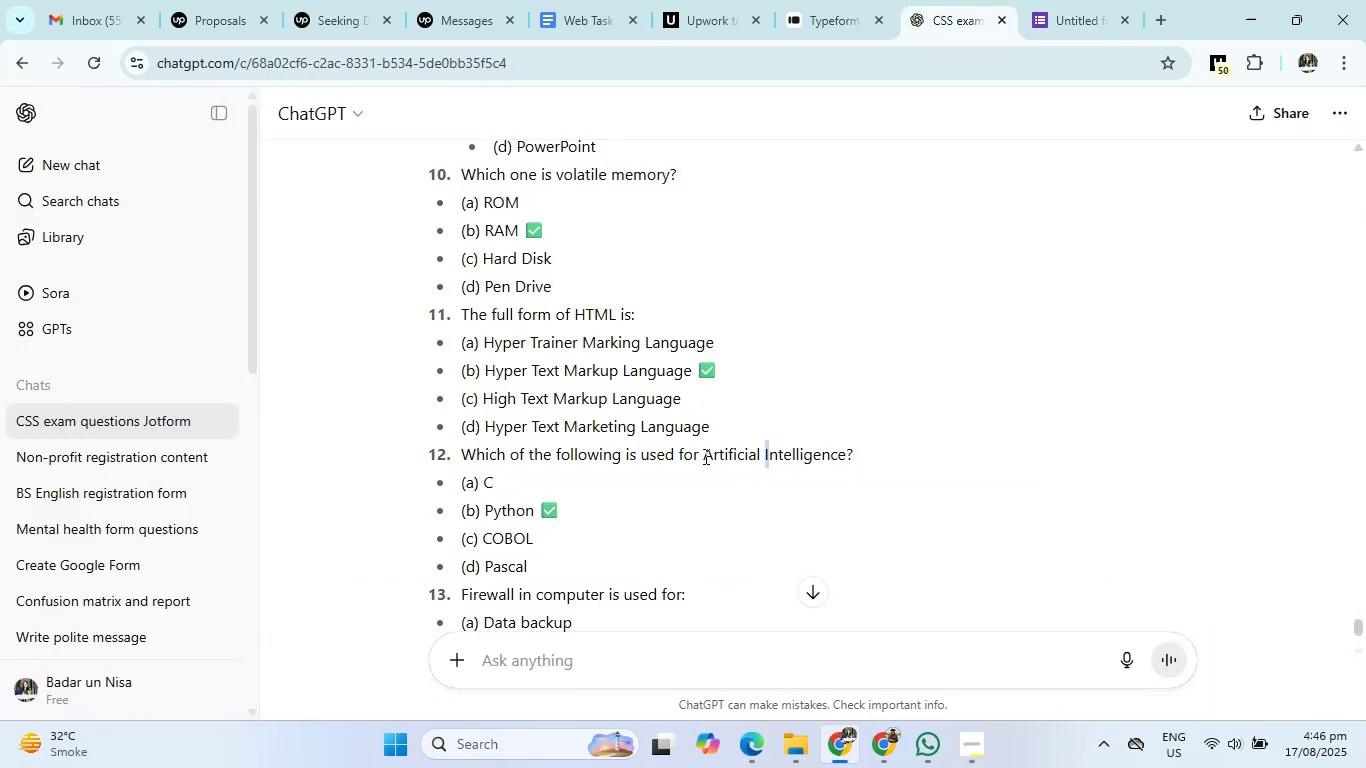 
left_click_drag(start_coordinate=[700, 458], to_coordinate=[856, 452])
 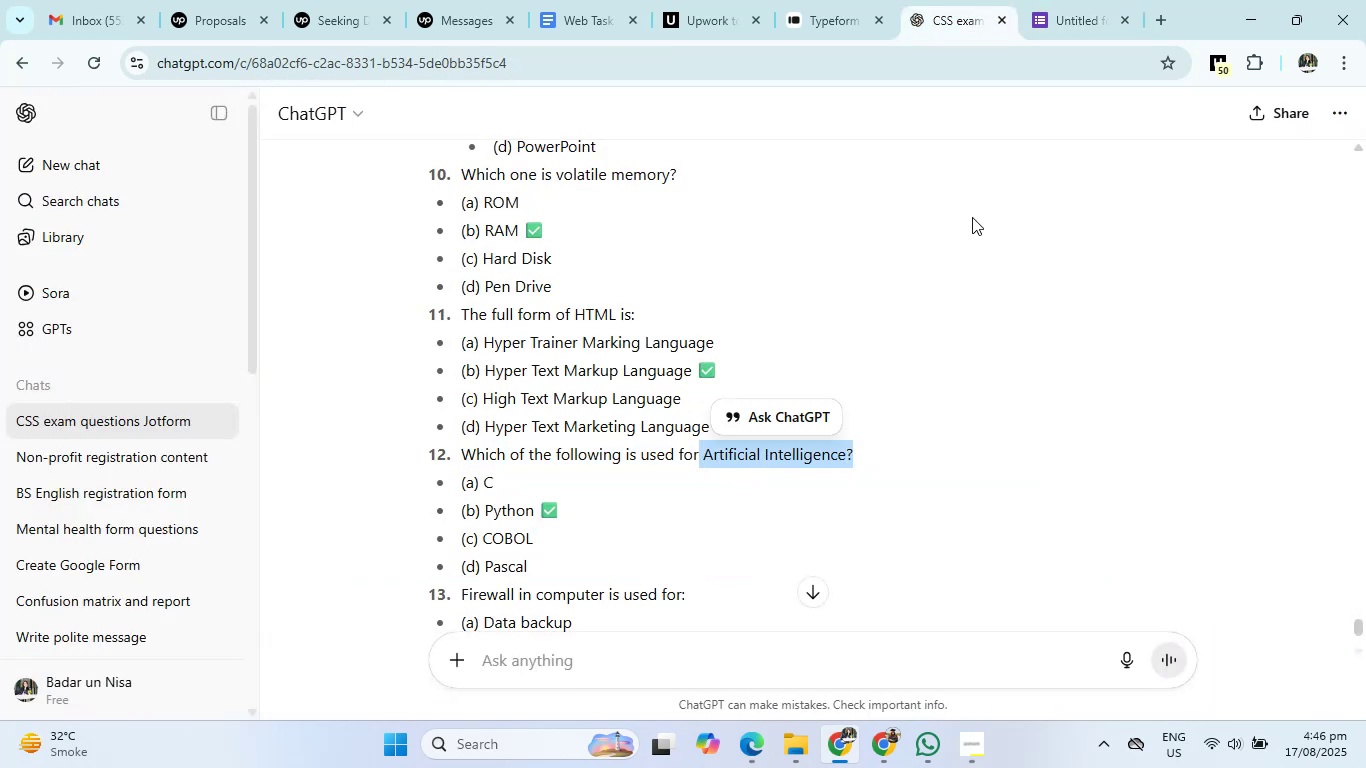 
key(Control+C)
 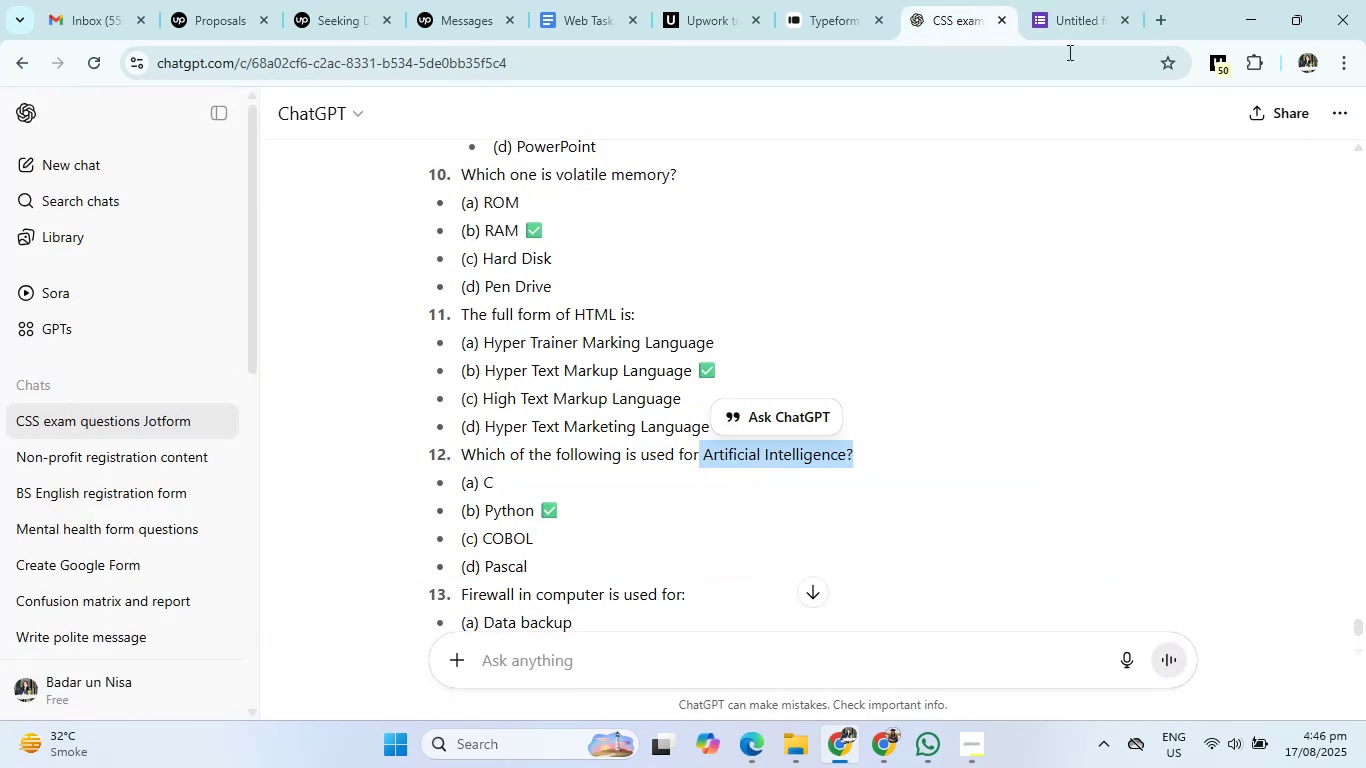 
left_click([1088, 8])
 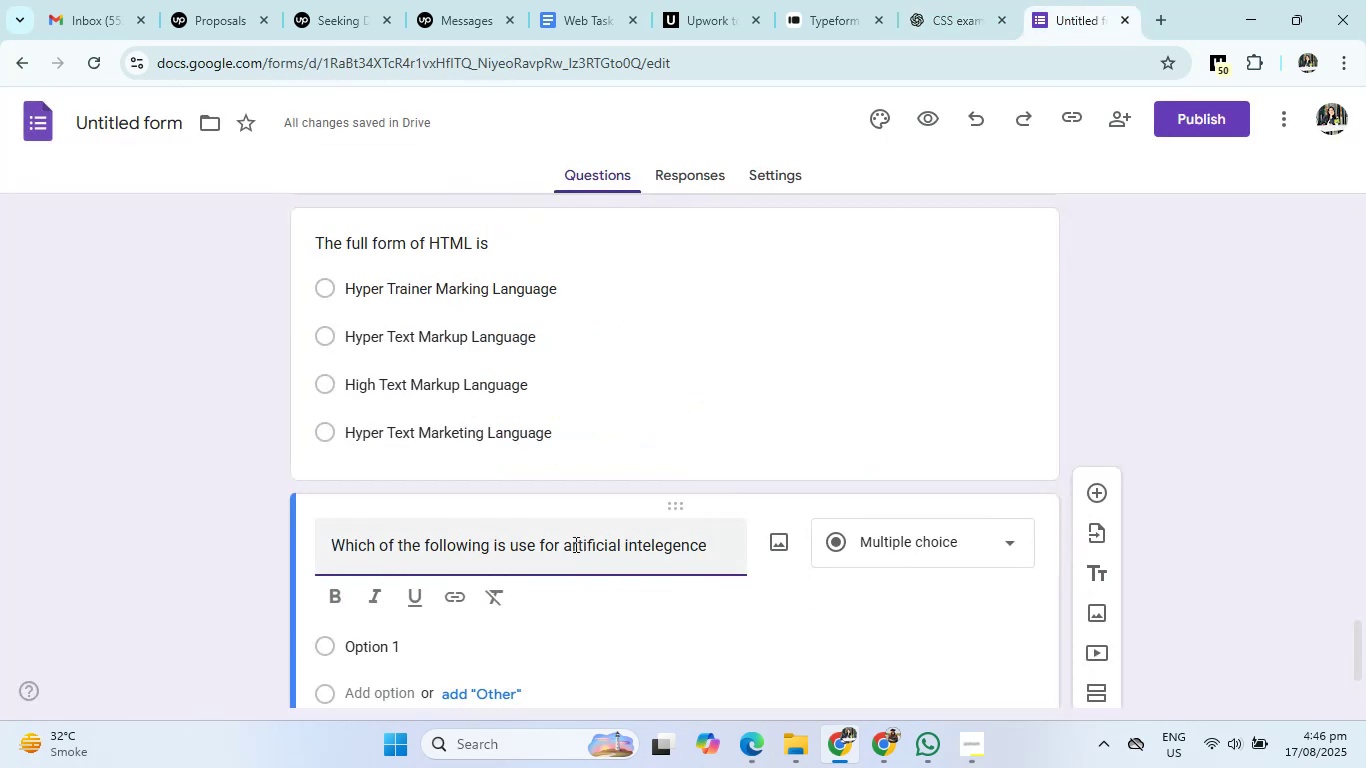 
left_click_drag(start_coordinate=[566, 548], to_coordinate=[728, 550])
 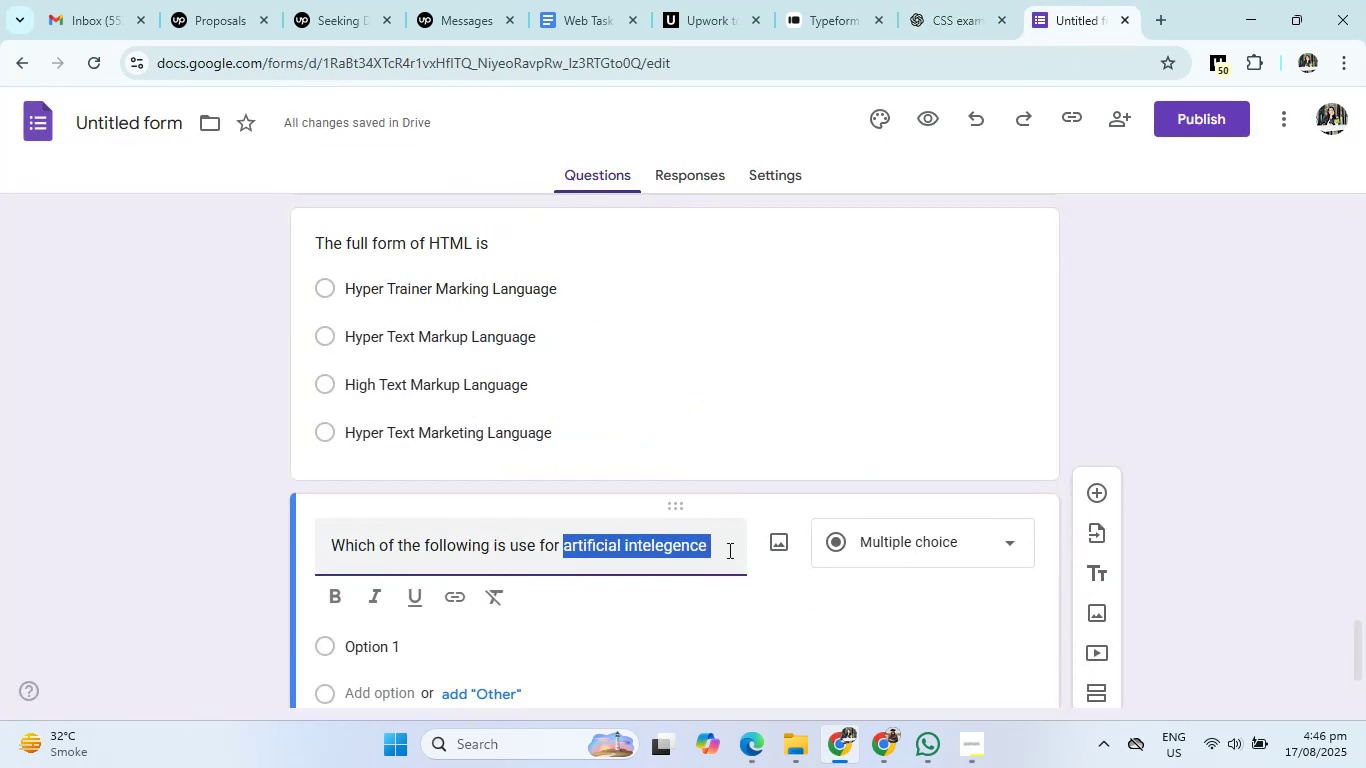 
key(Control+V)
 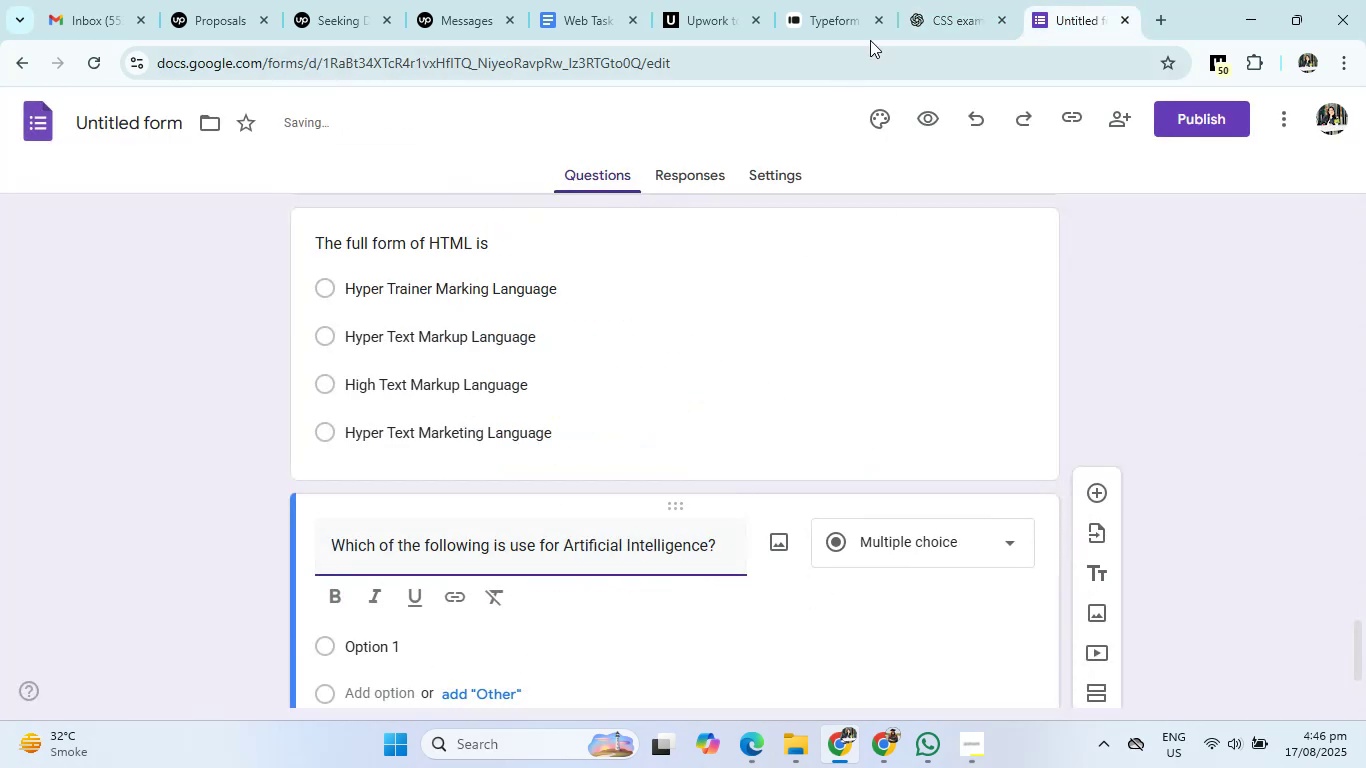 
left_click([929, 0])
 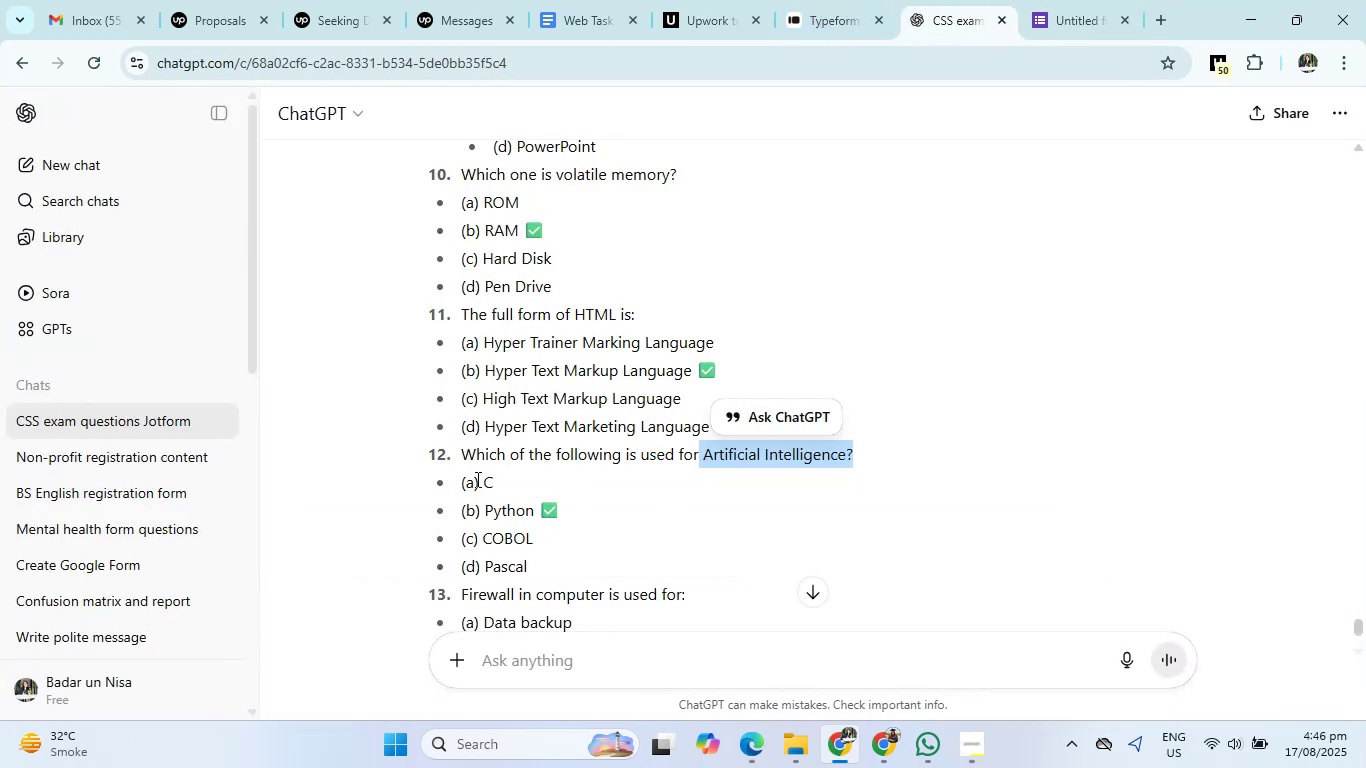 
left_click_drag(start_coordinate=[481, 476], to_coordinate=[538, 570])
 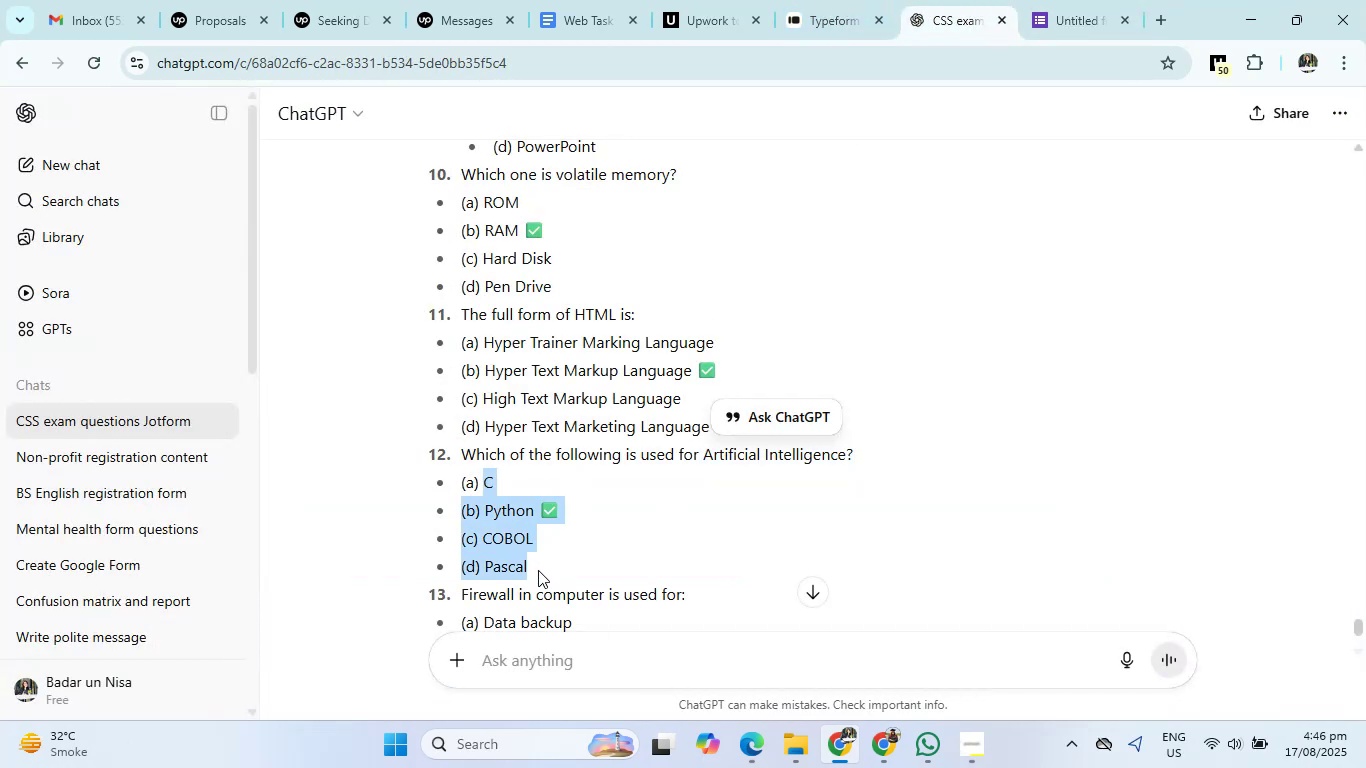 
key(Control+C)
 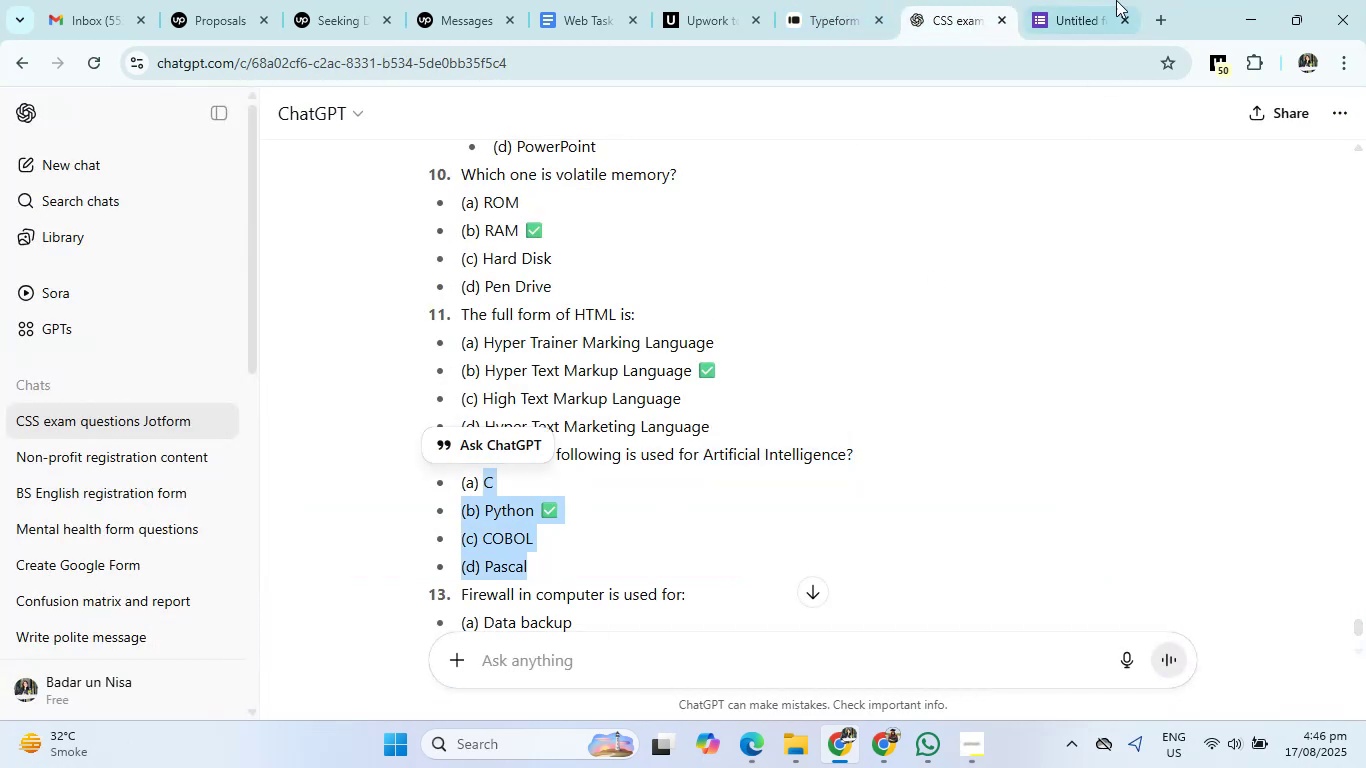 
left_click([1101, 0])
 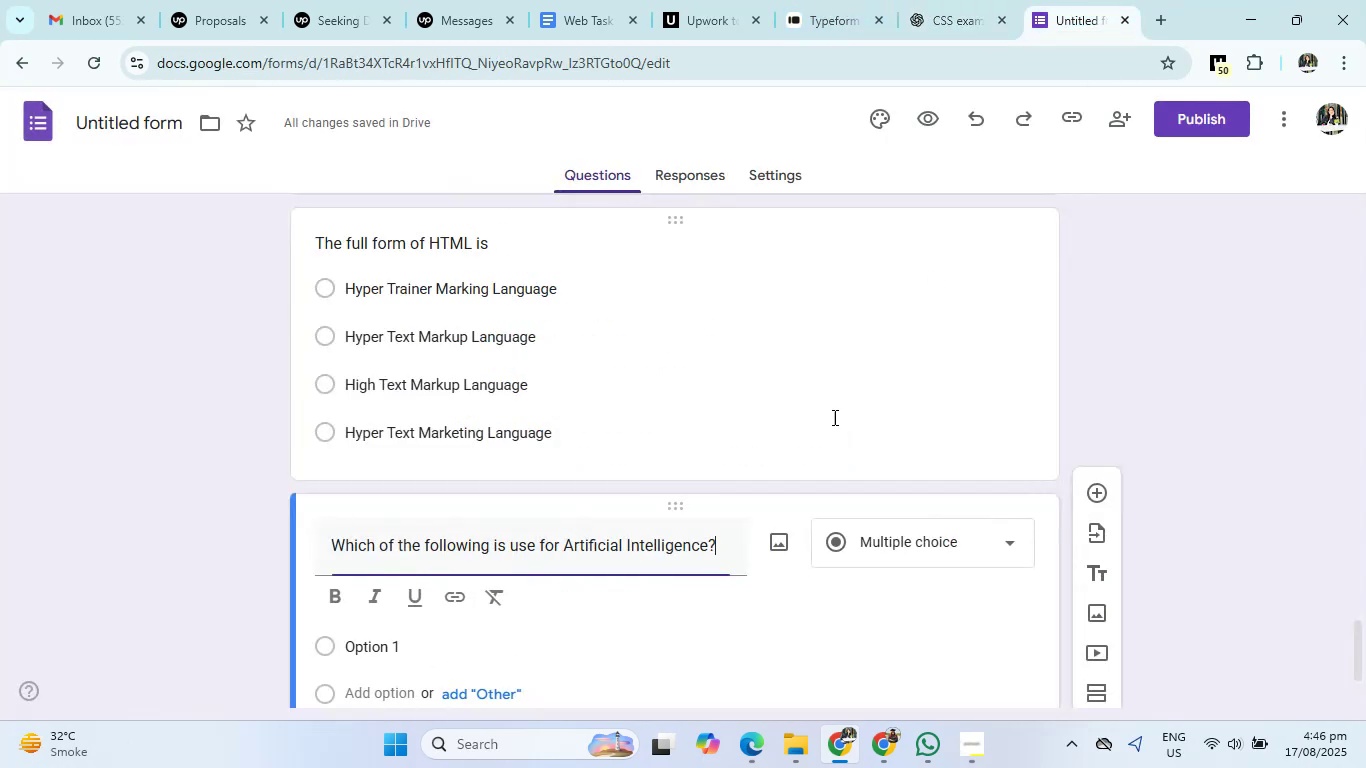 
scroll: coordinate [789, 478], scroll_direction: down, amount: 1.0
 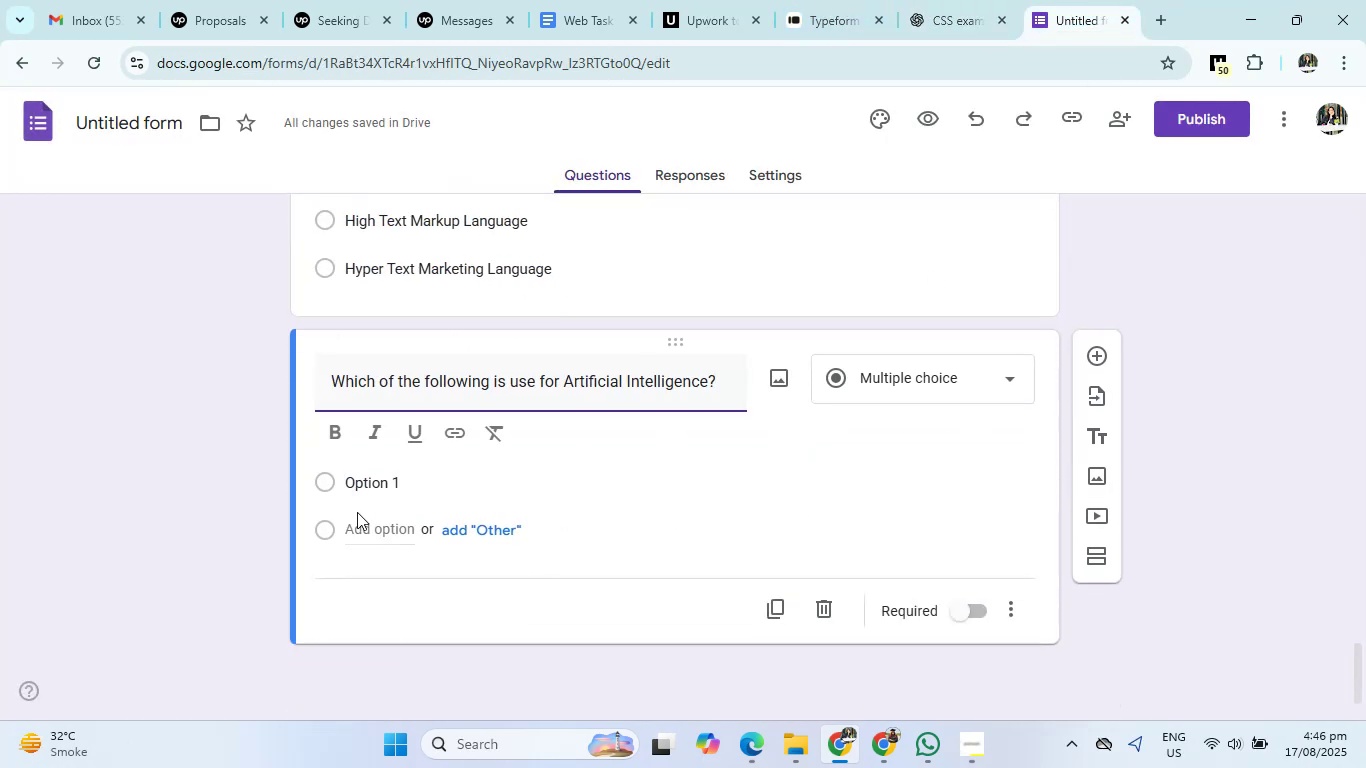 
left_click([372, 486])
 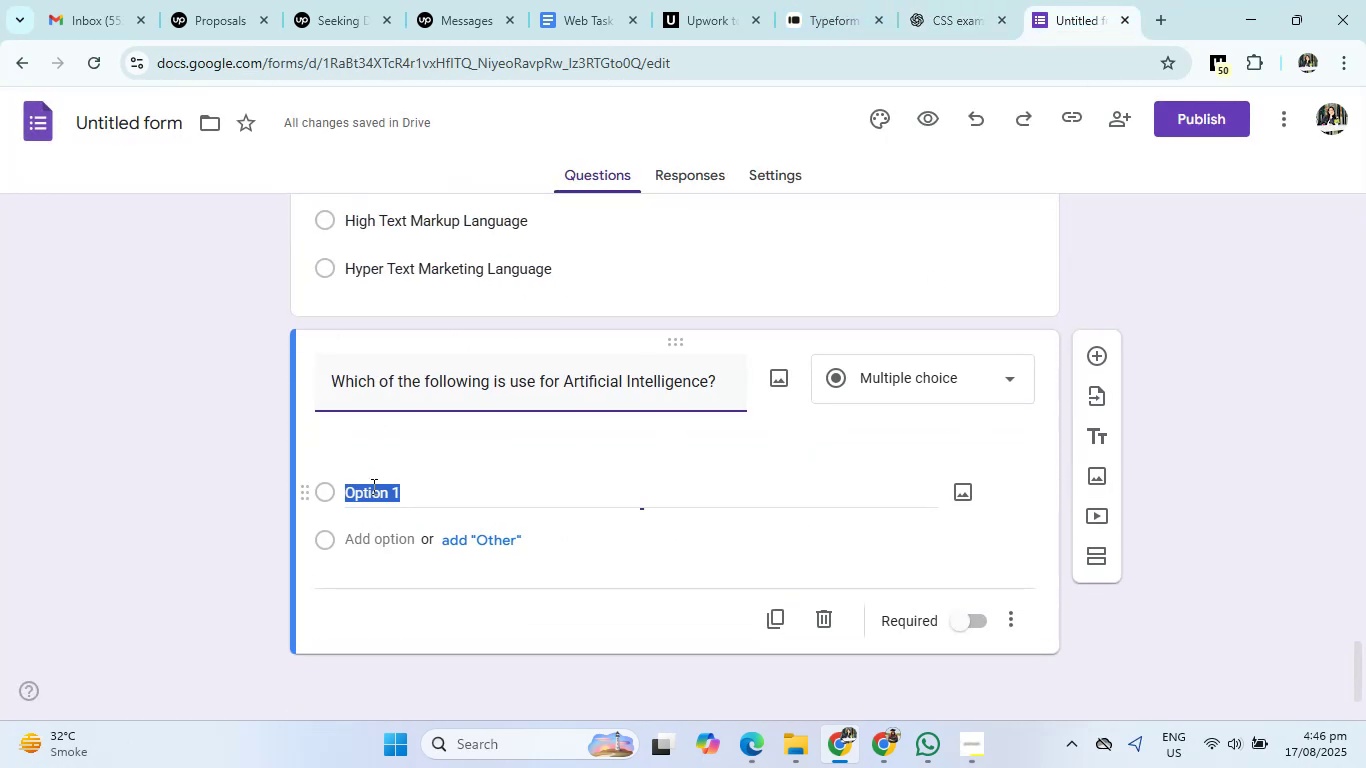 
key(Control+V)
 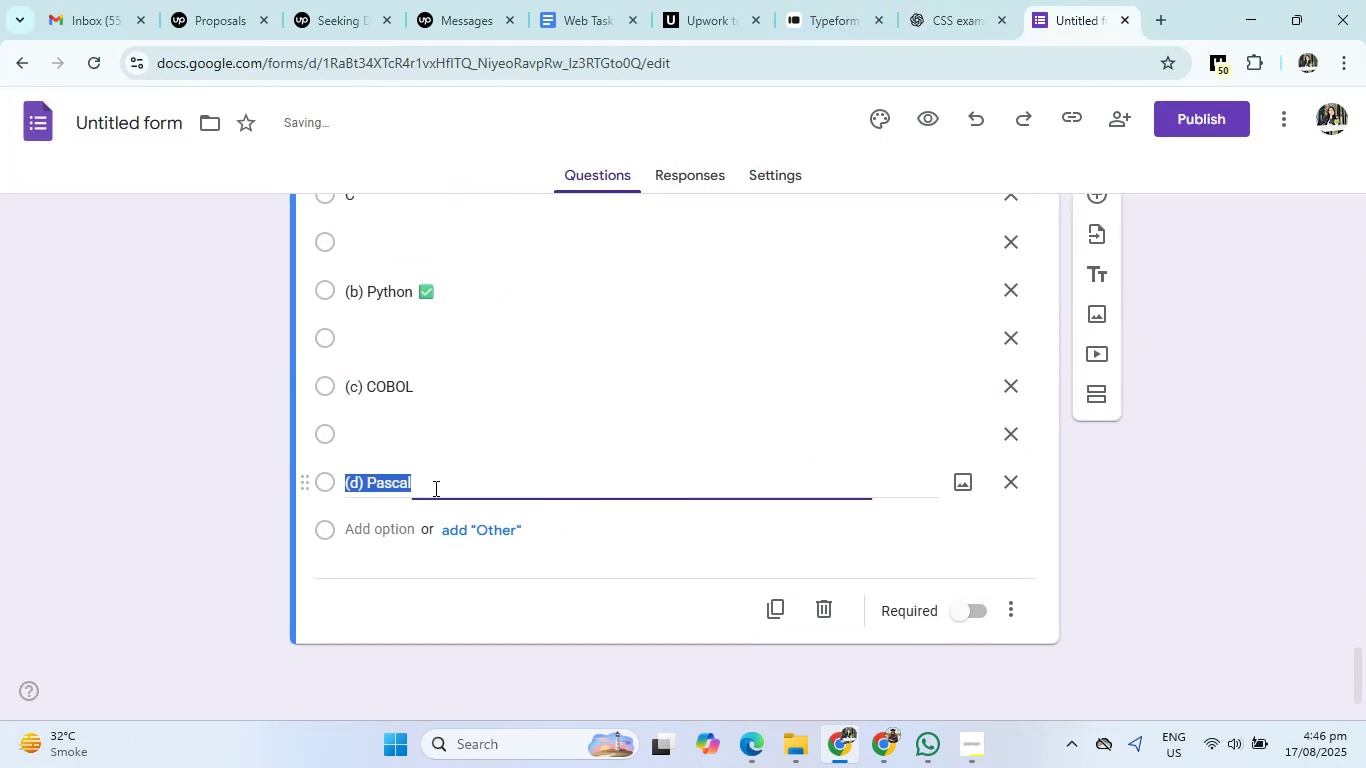 
scroll: coordinate [459, 488], scroll_direction: up, amount: 1.0
 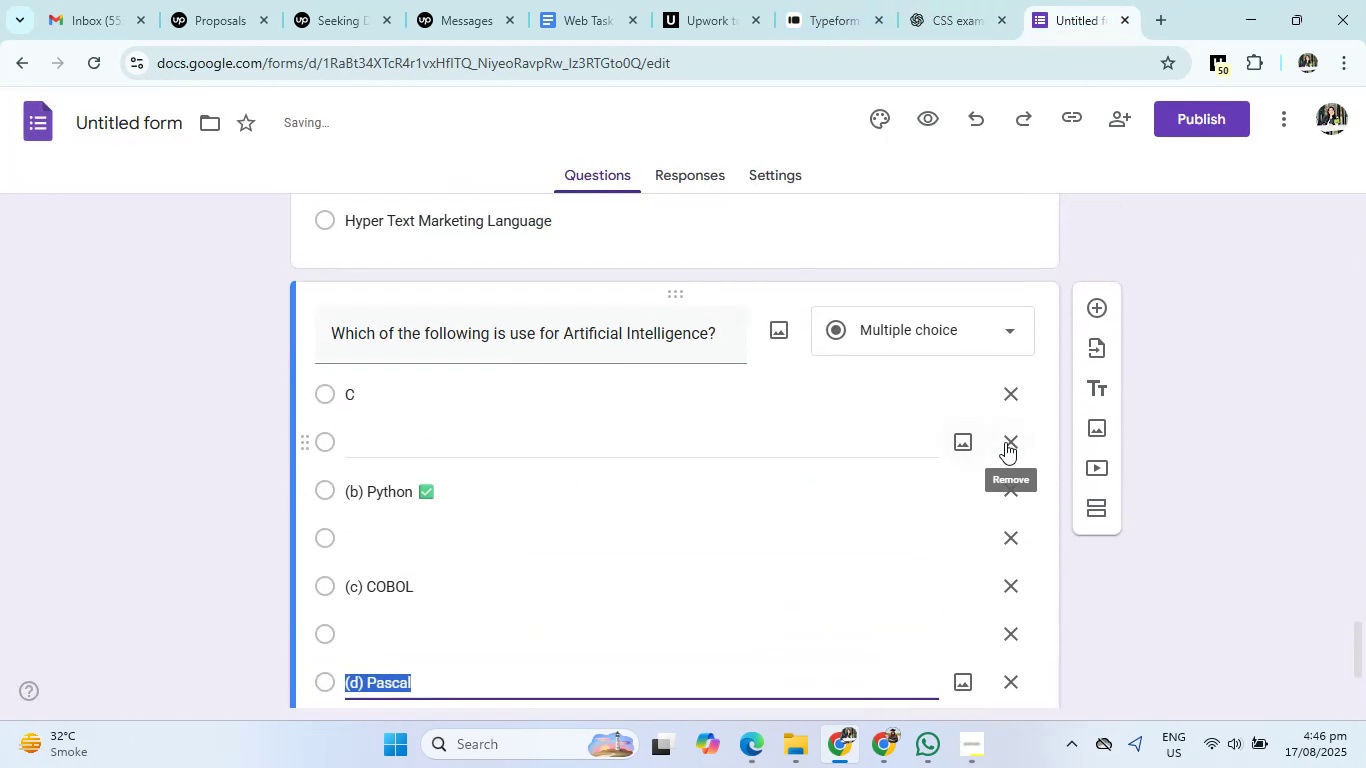 
left_click([1005, 442])
 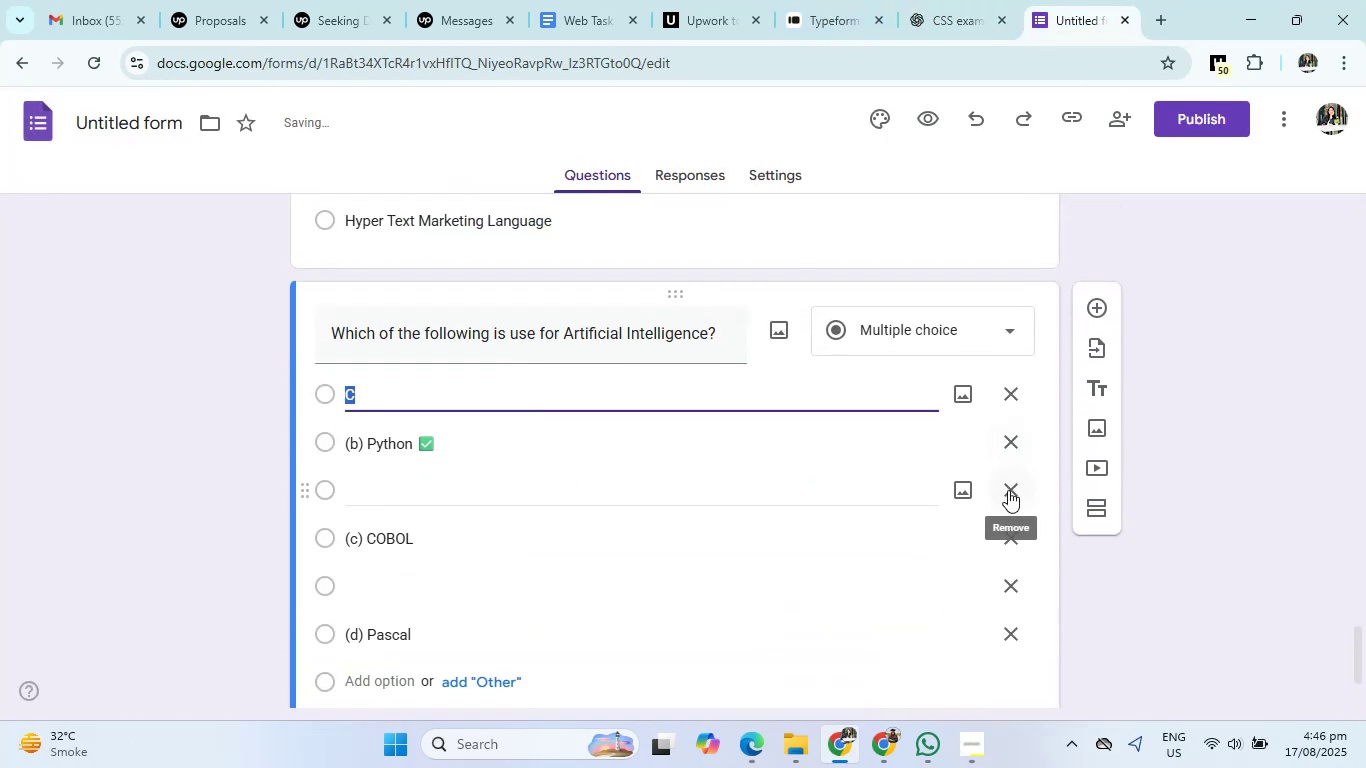 
left_click([1008, 490])
 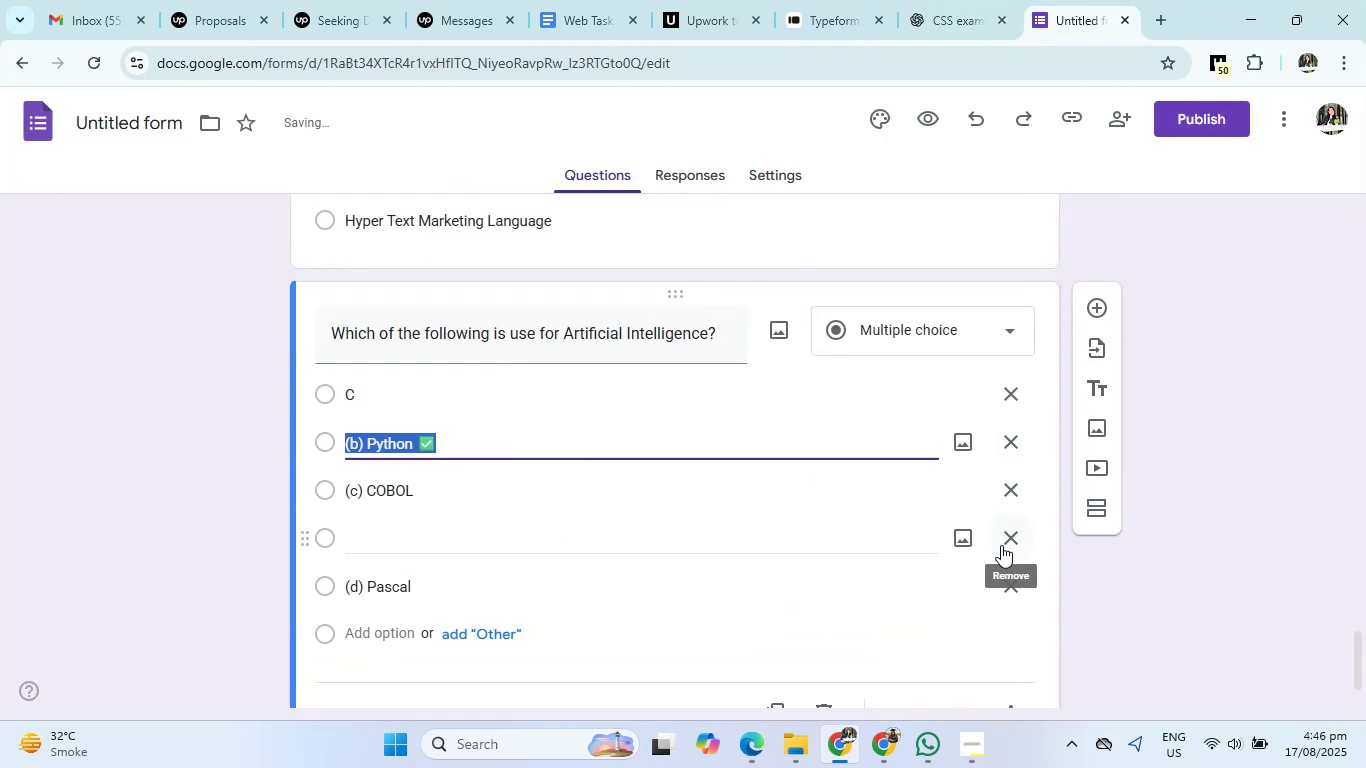 
left_click([1001, 545])
 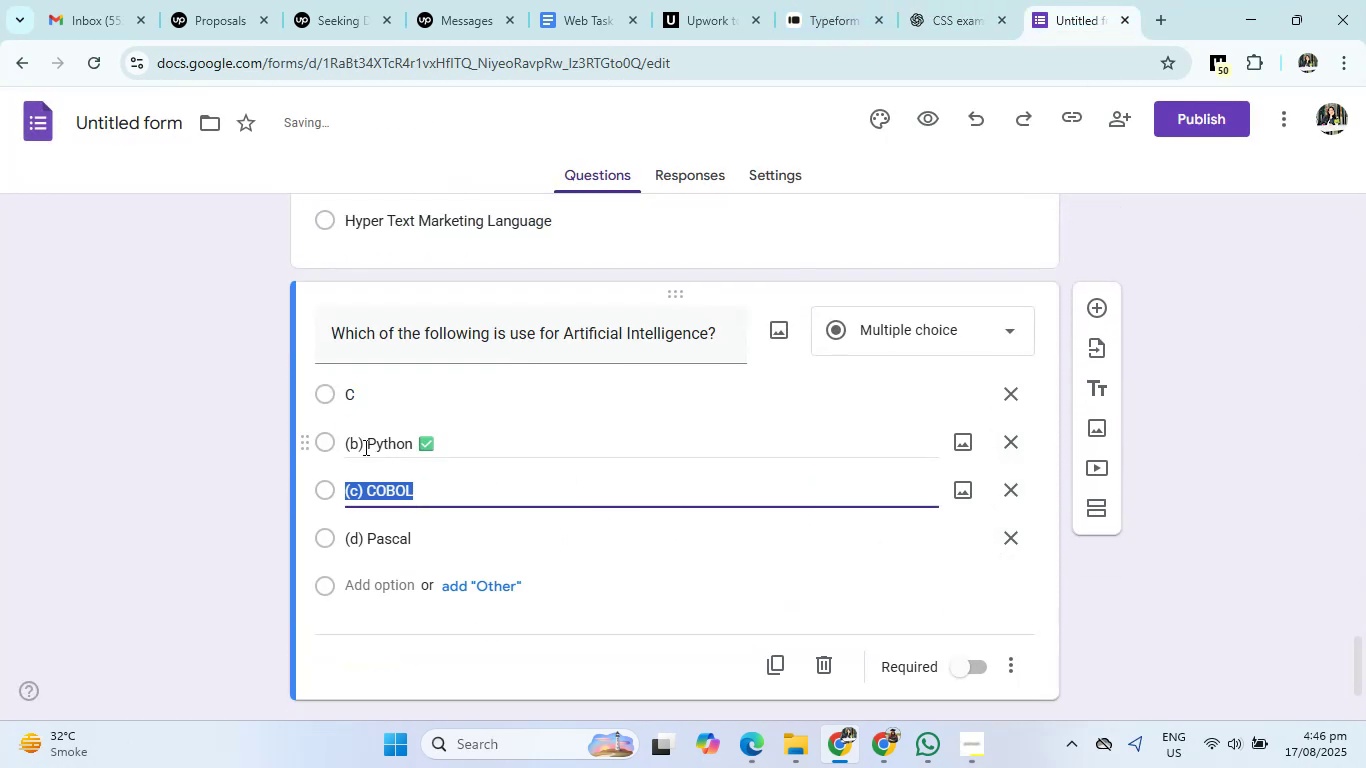 
left_click([367, 443])
 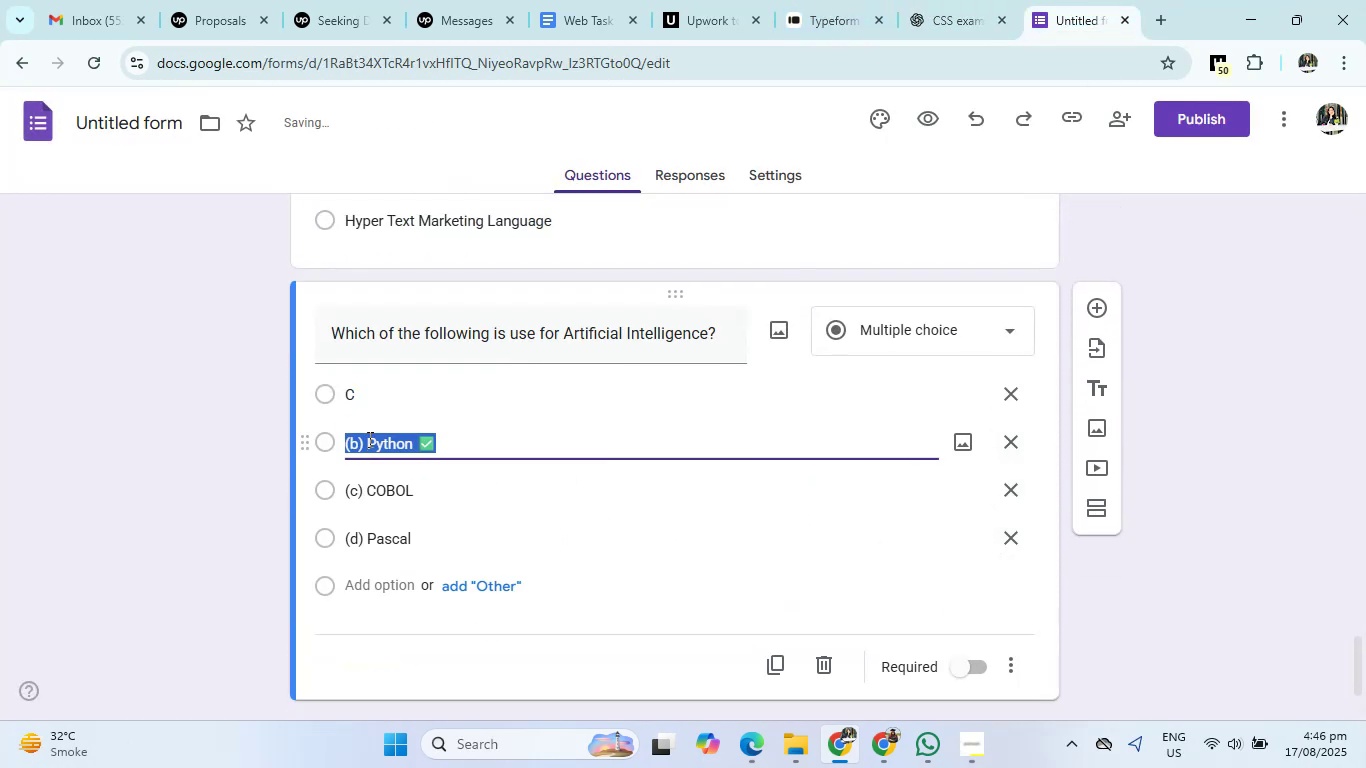 
left_click([368, 438])
 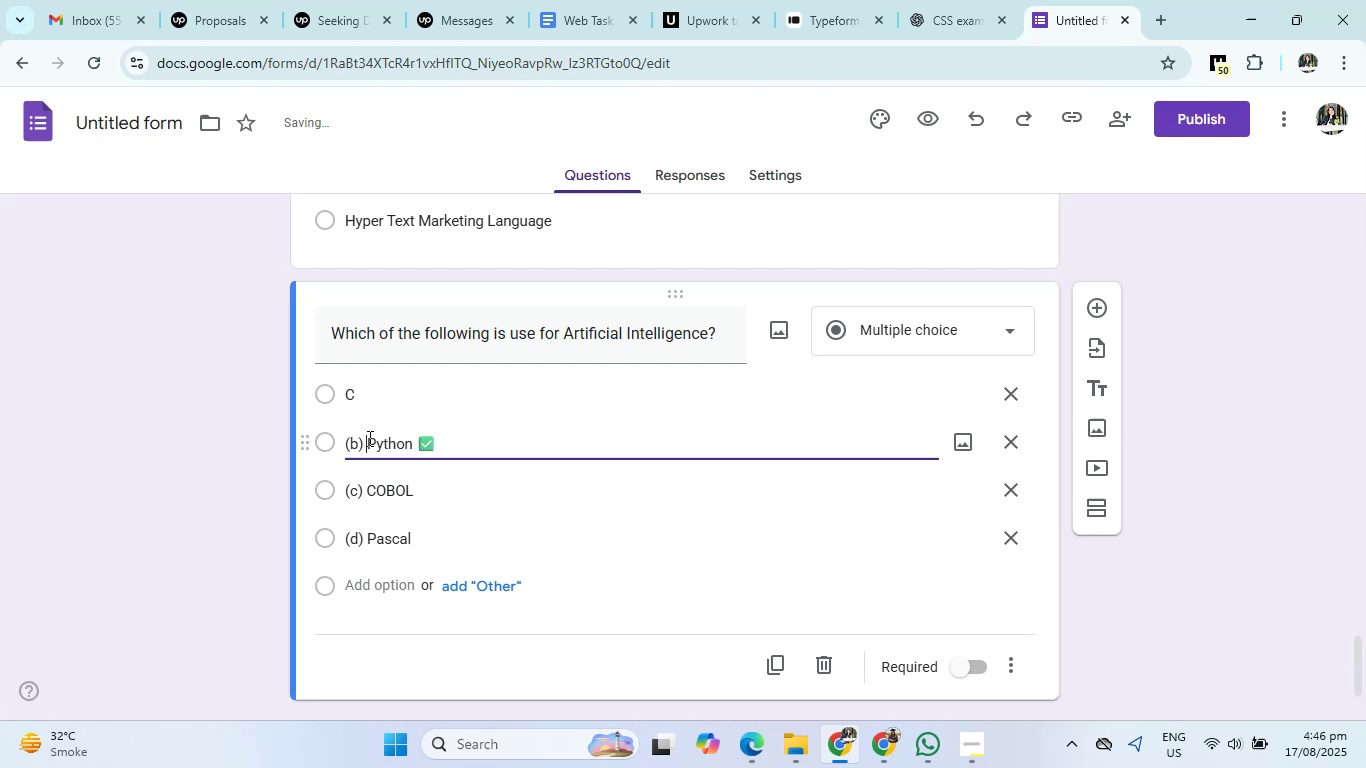 
key(Backspace)
 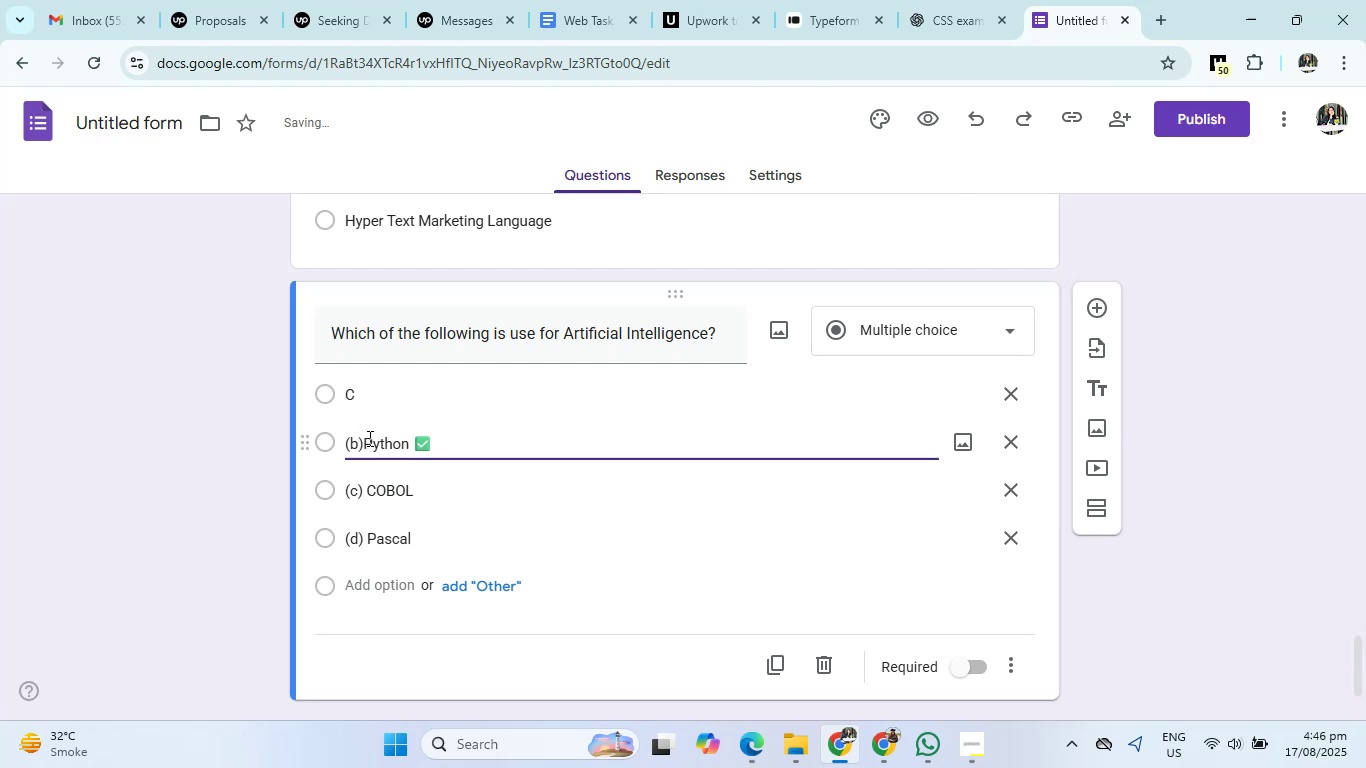 
key(Backspace)
 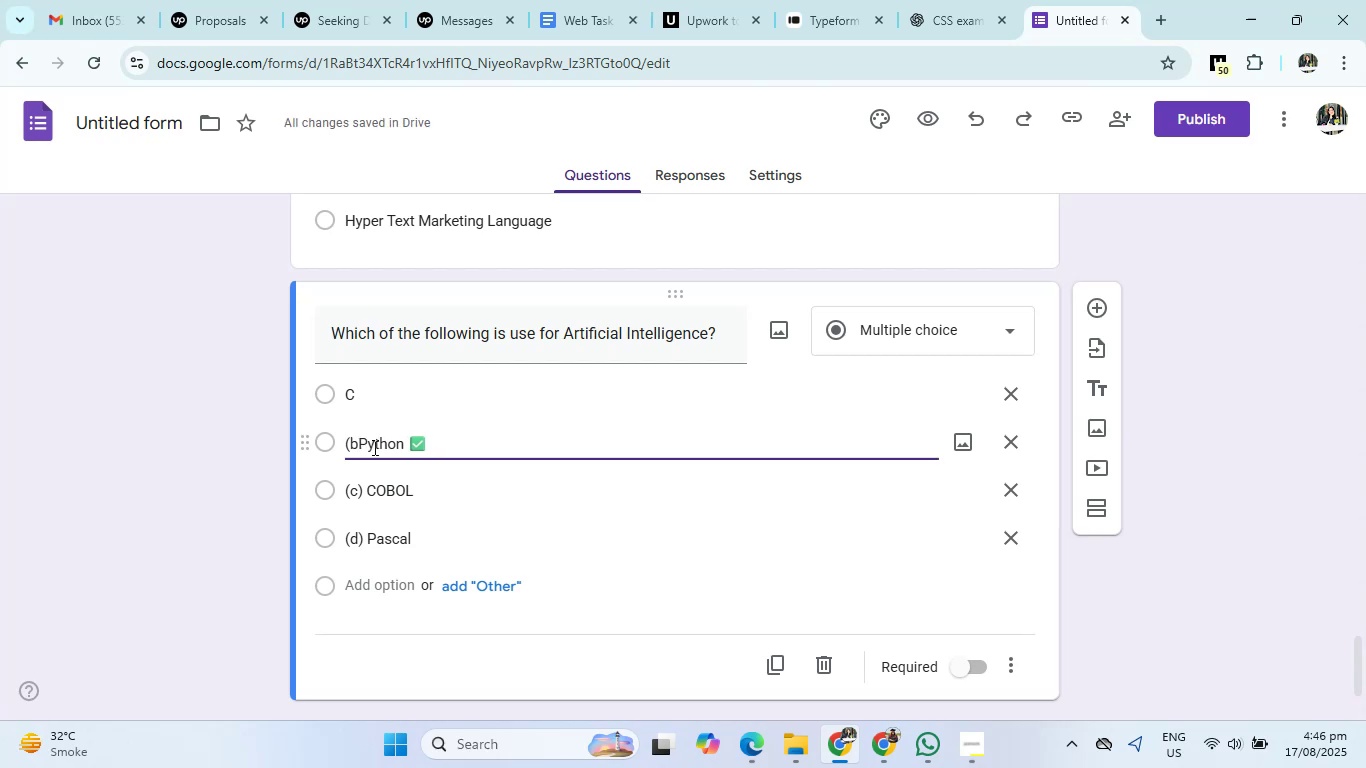 
key(Backspace)
 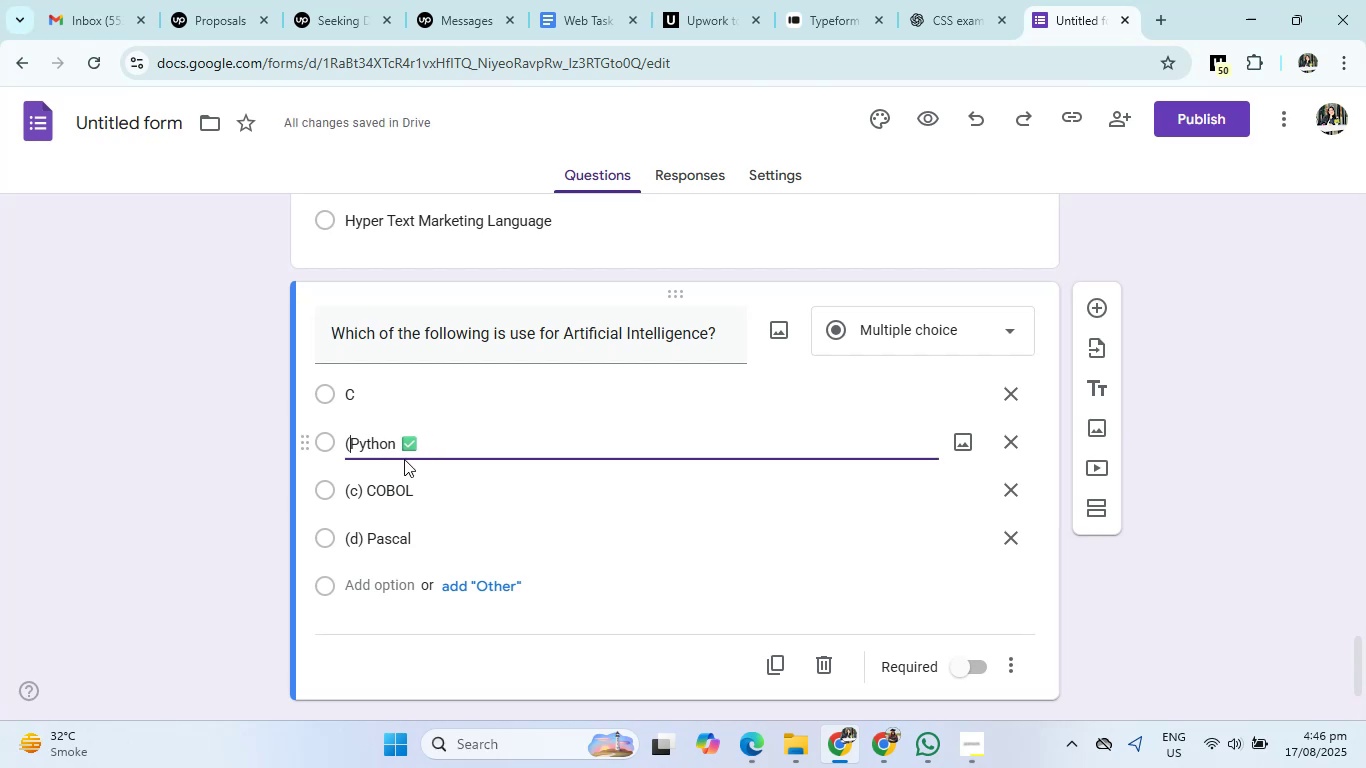 
key(Backspace)
 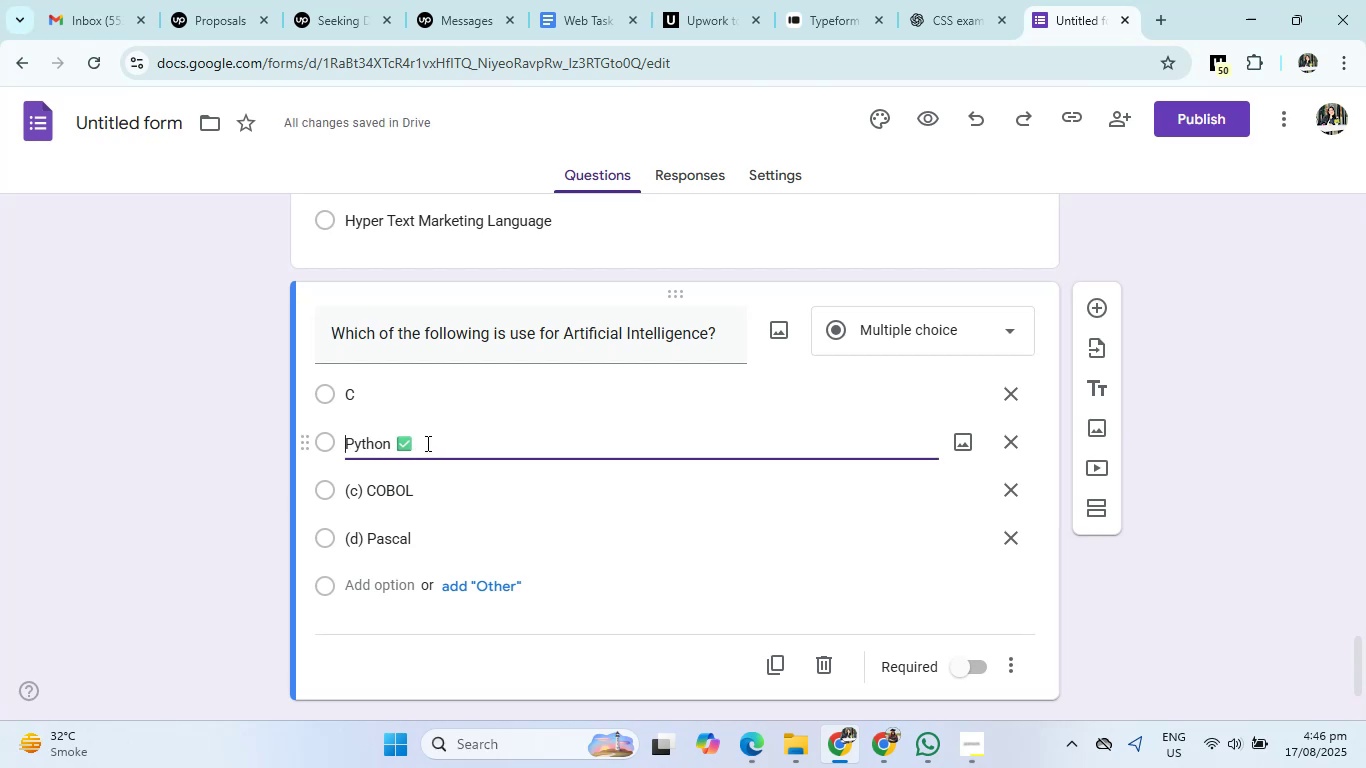 
left_click([426, 443])
 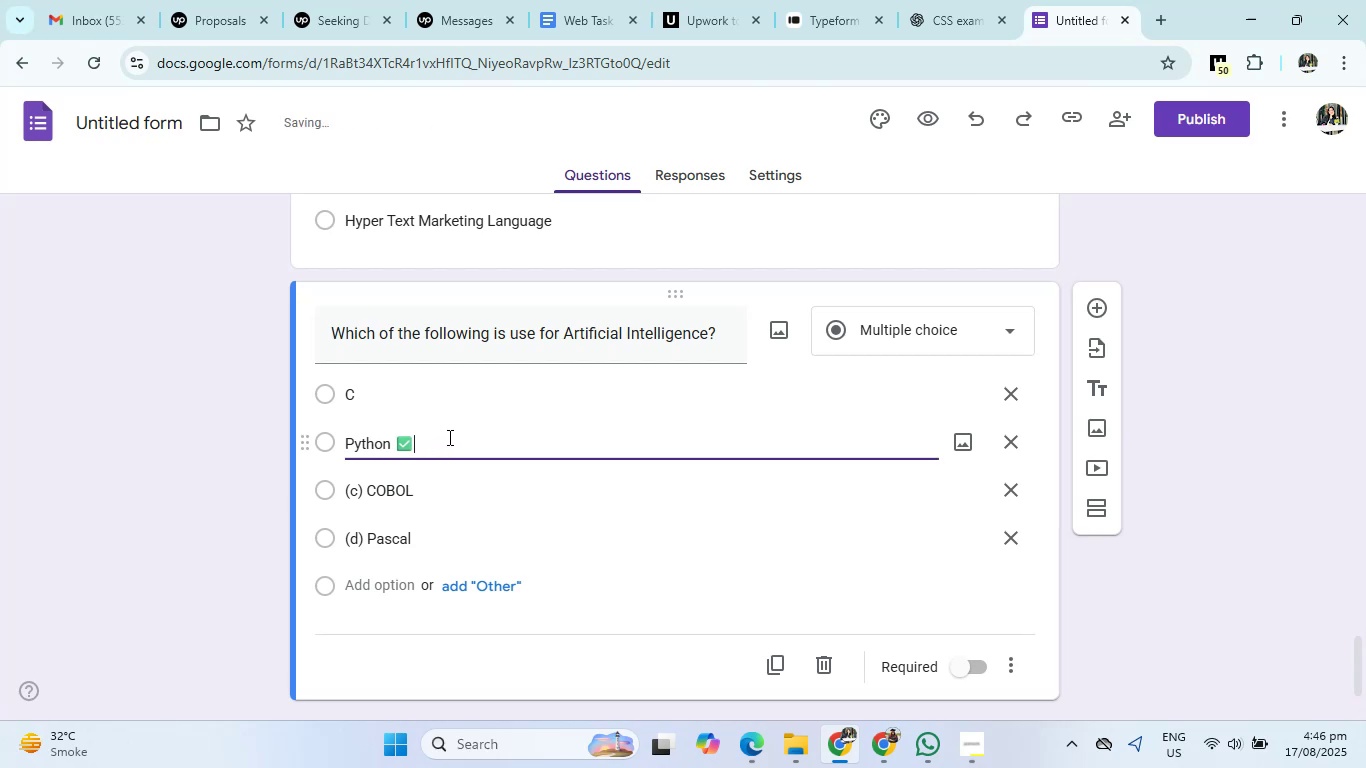 
key(Backspace)
 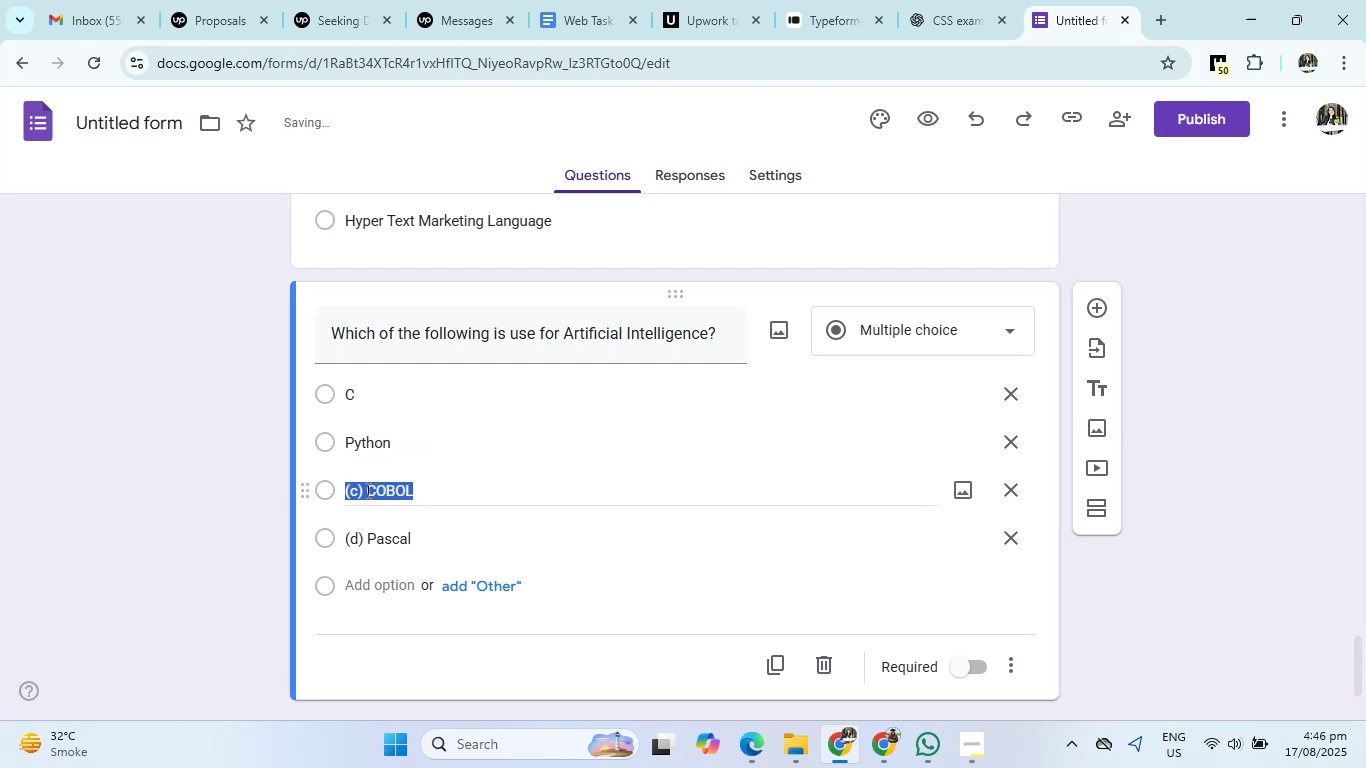 
double_click([366, 490])
 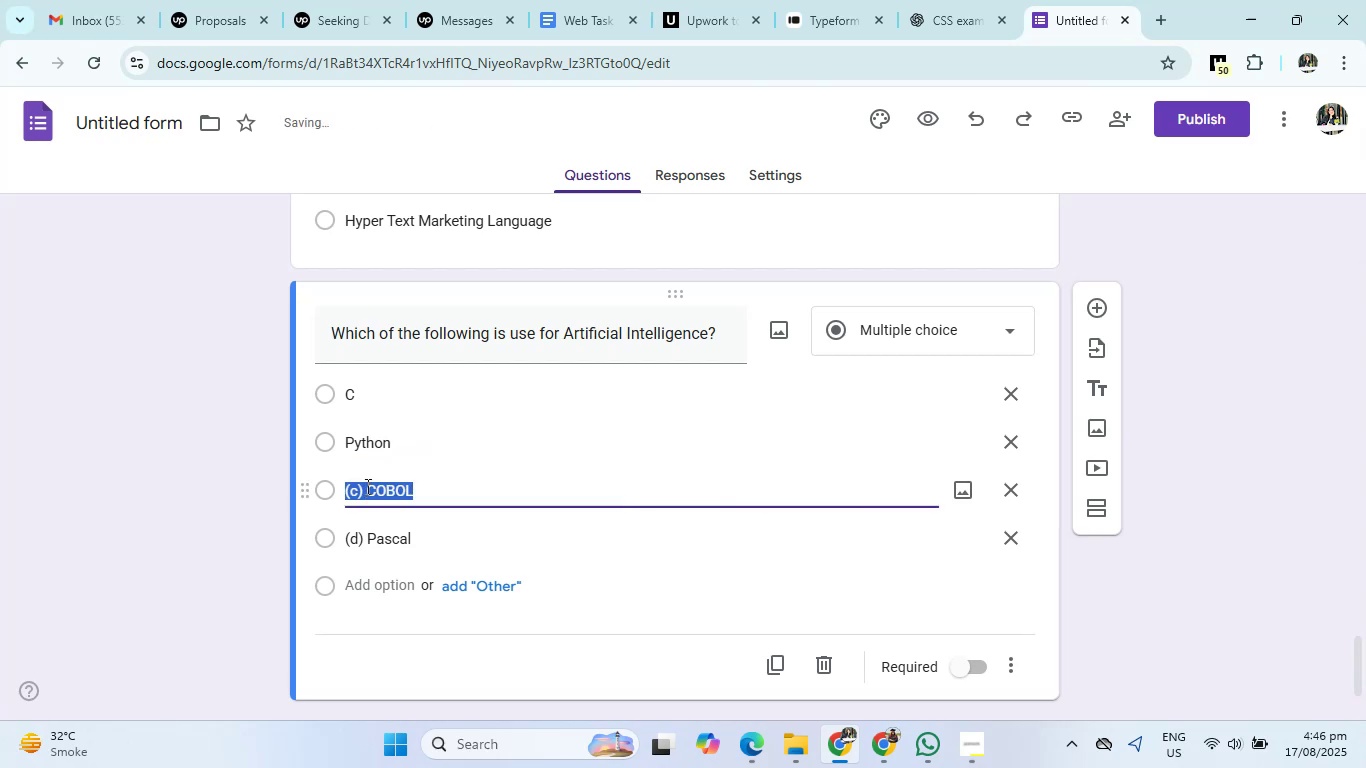 
triple_click([366, 486])
 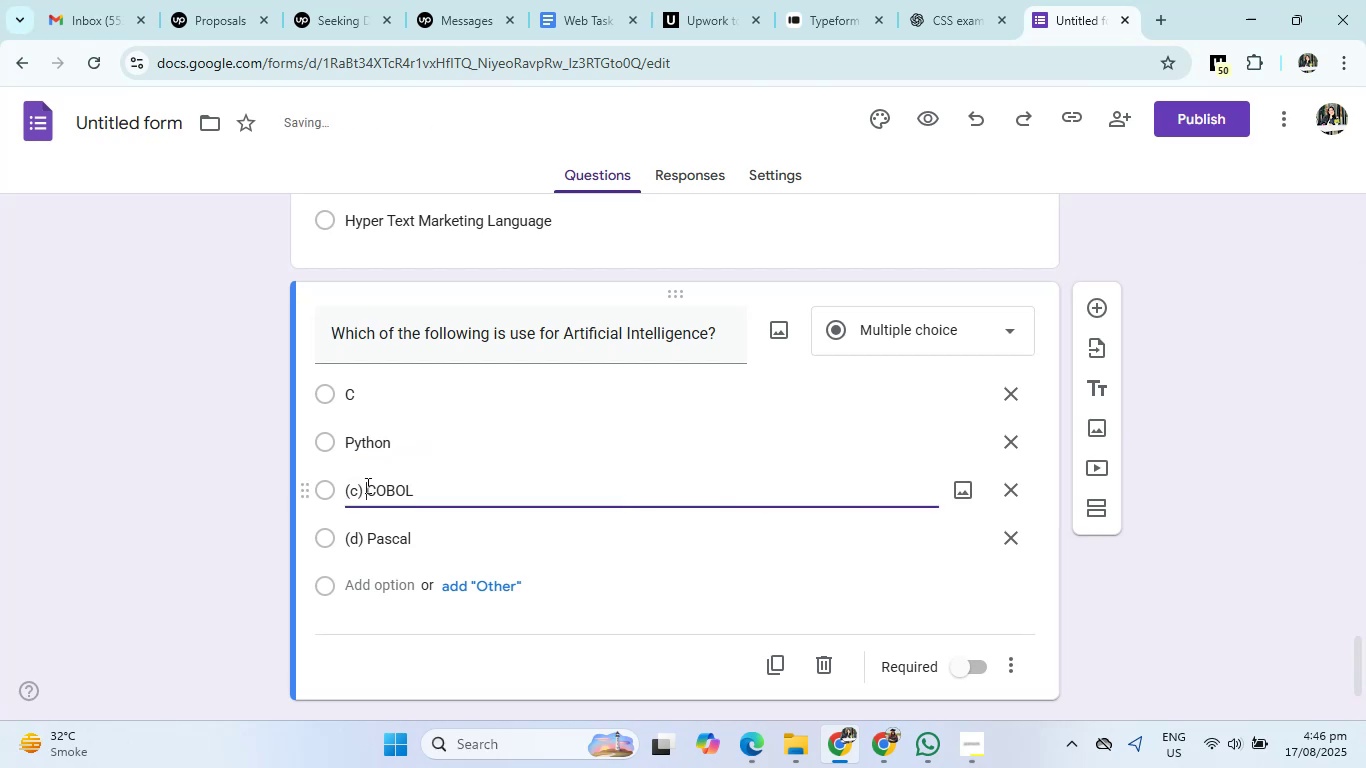 
key(Backspace)
 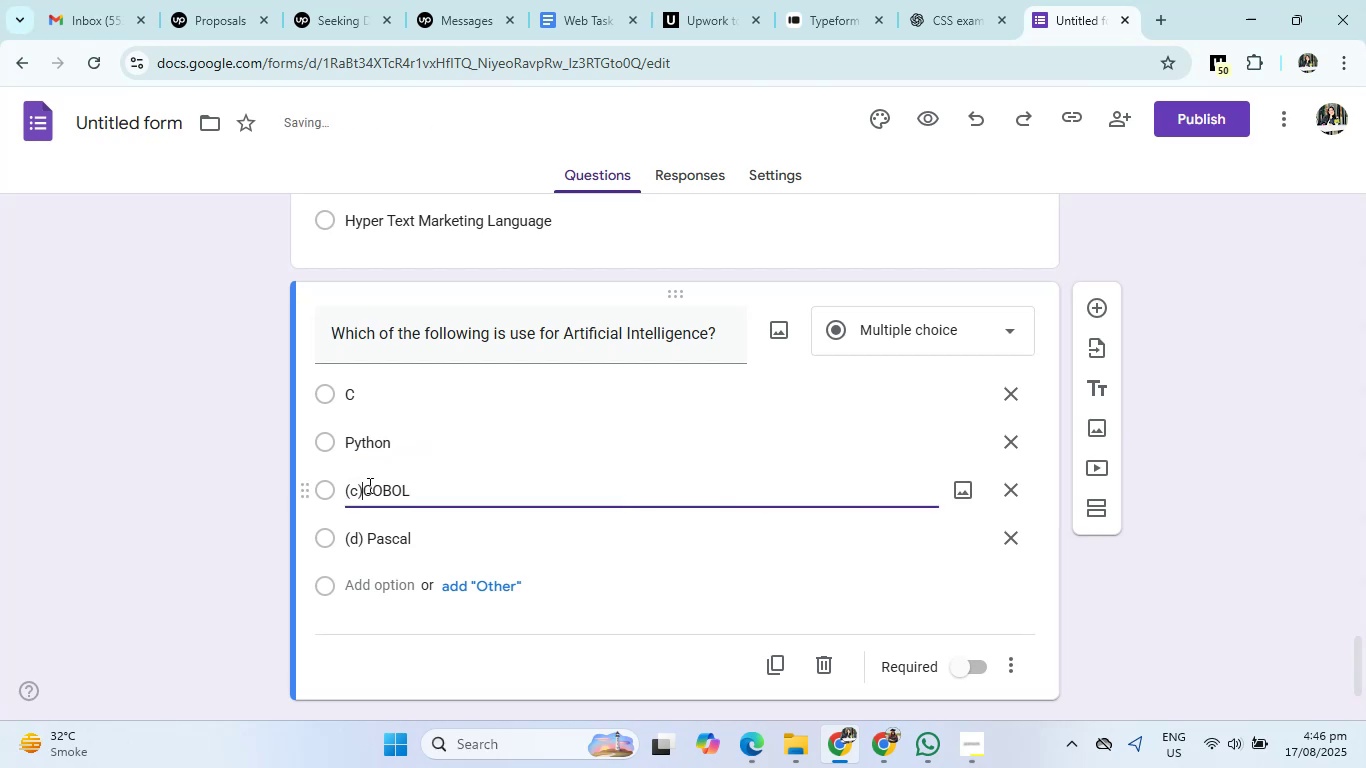 
key(Backspace)
 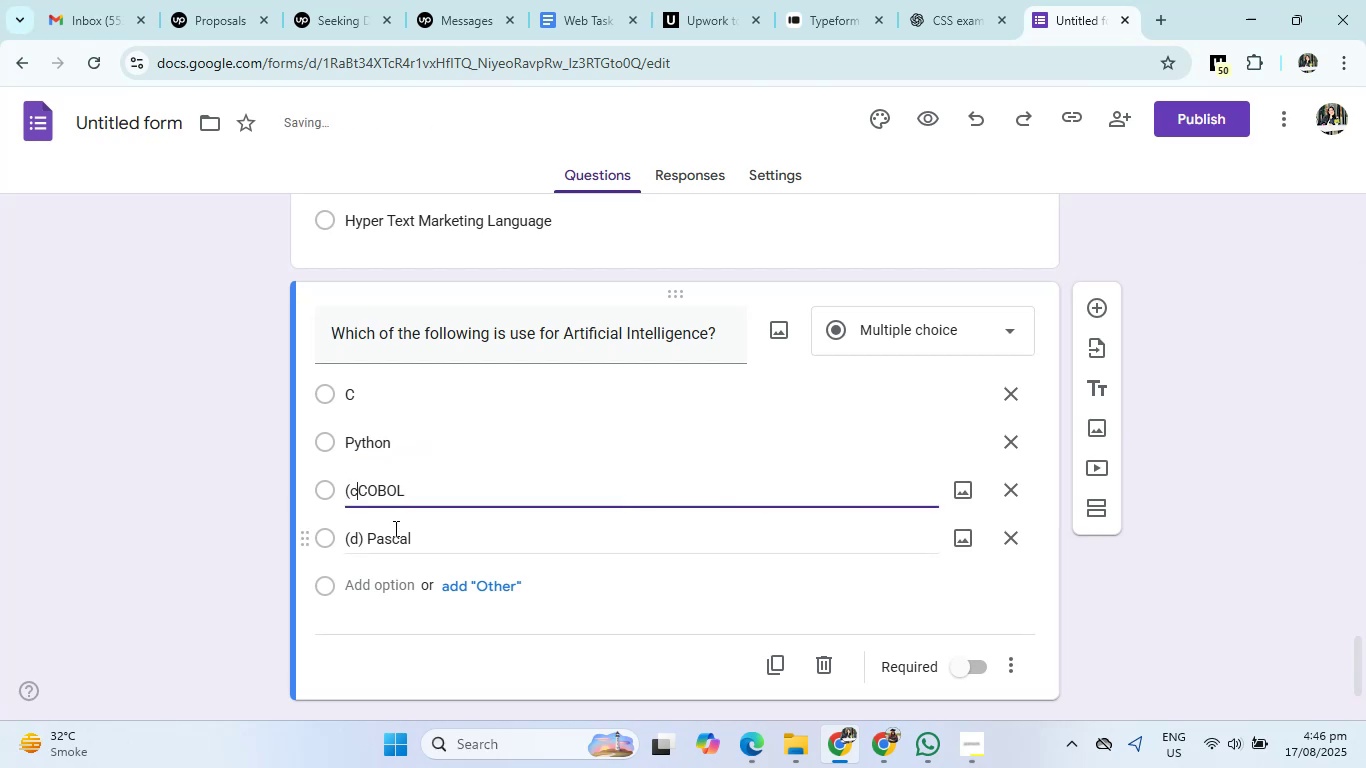 
key(Backspace)
 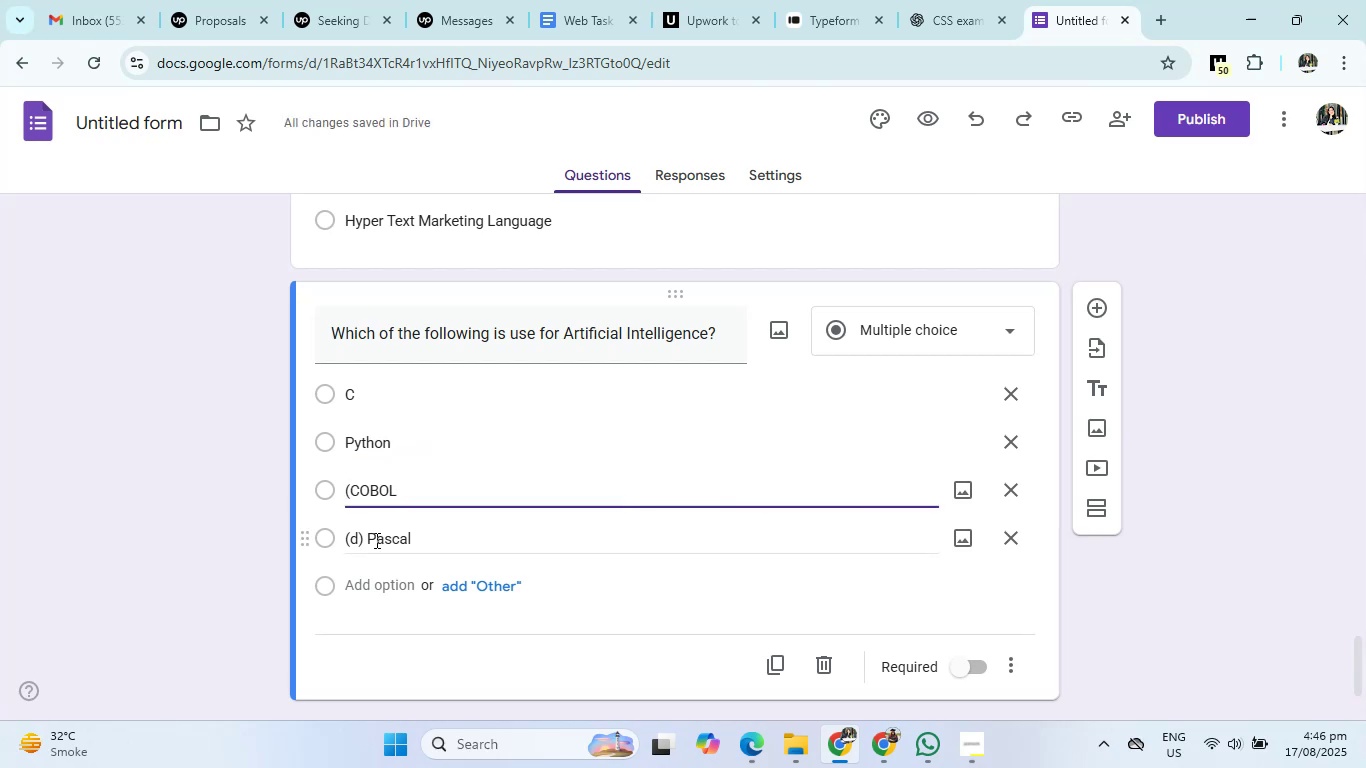 
key(Backspace)
 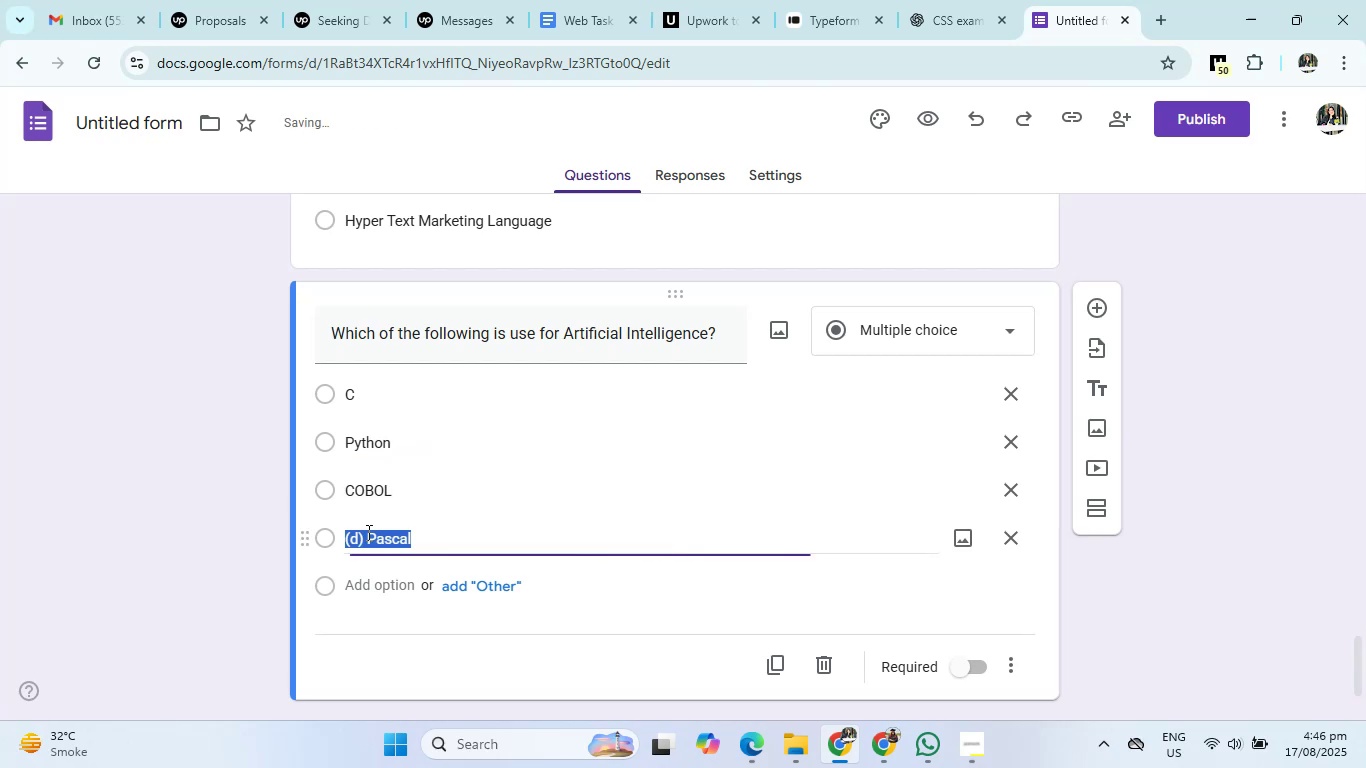 
double_click([367, 535])
 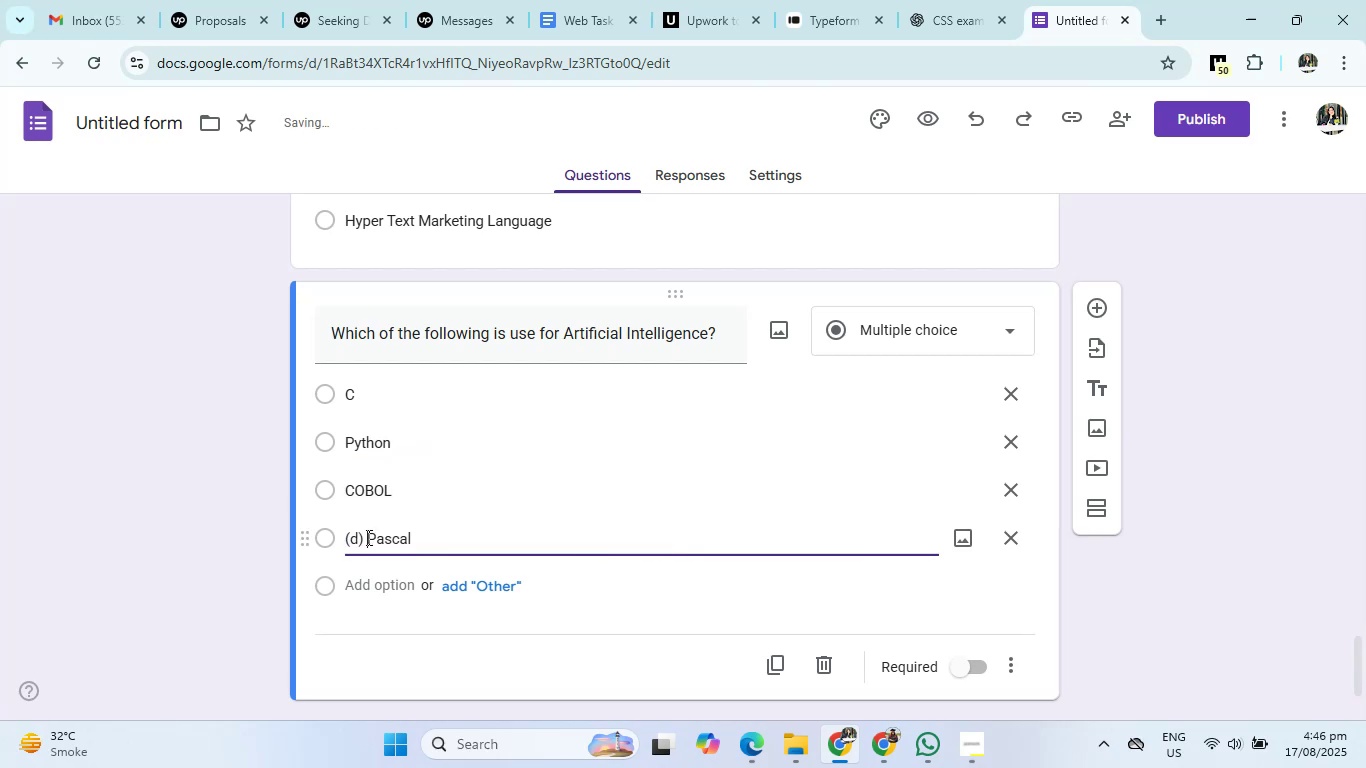 
key(Backspace)
 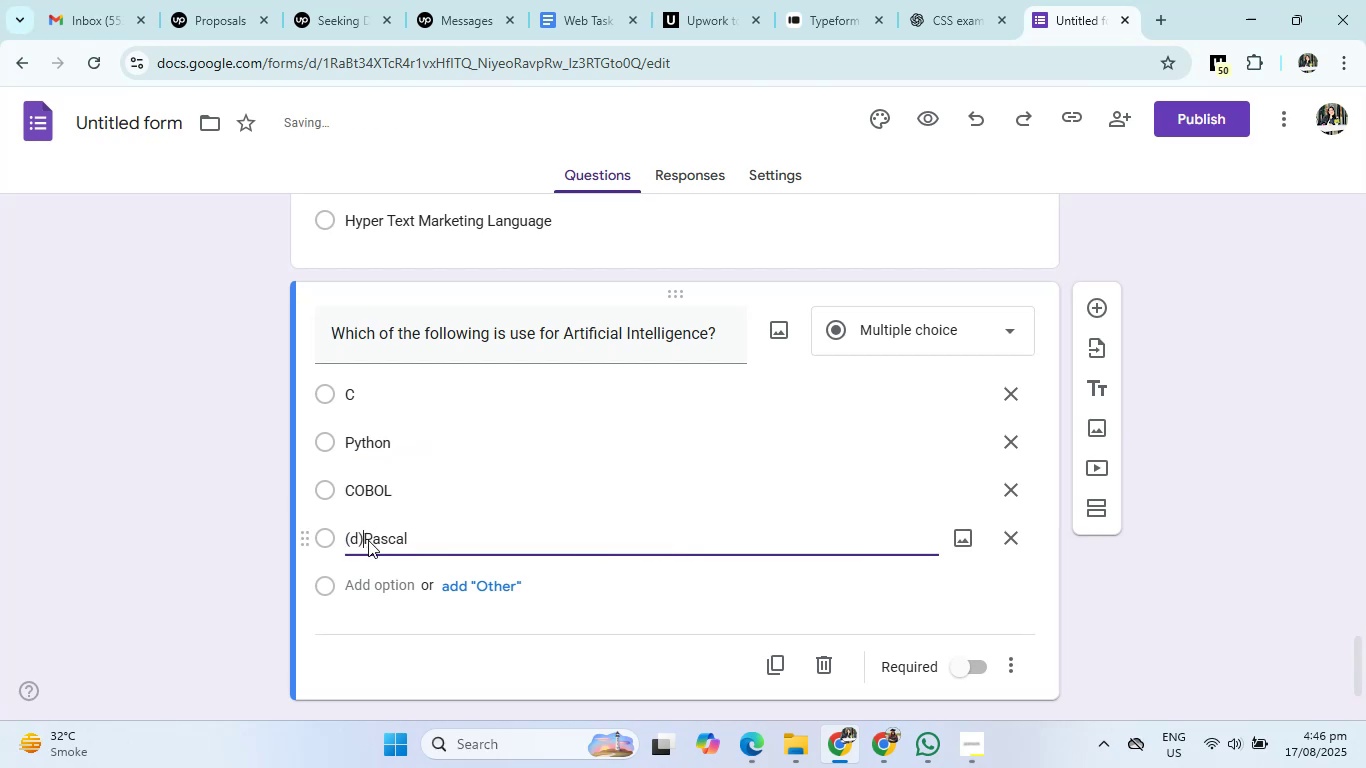 
key(Backspace)
 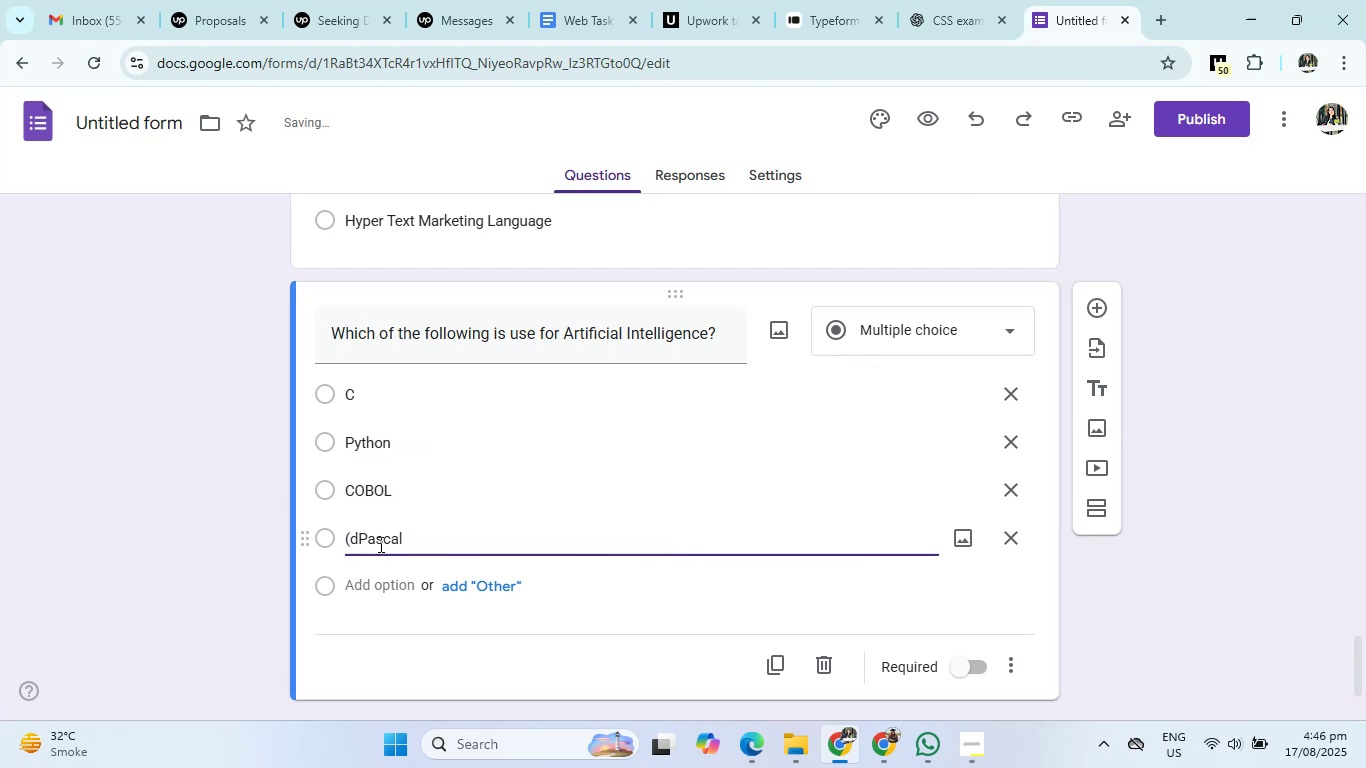 
key(Backspace)
 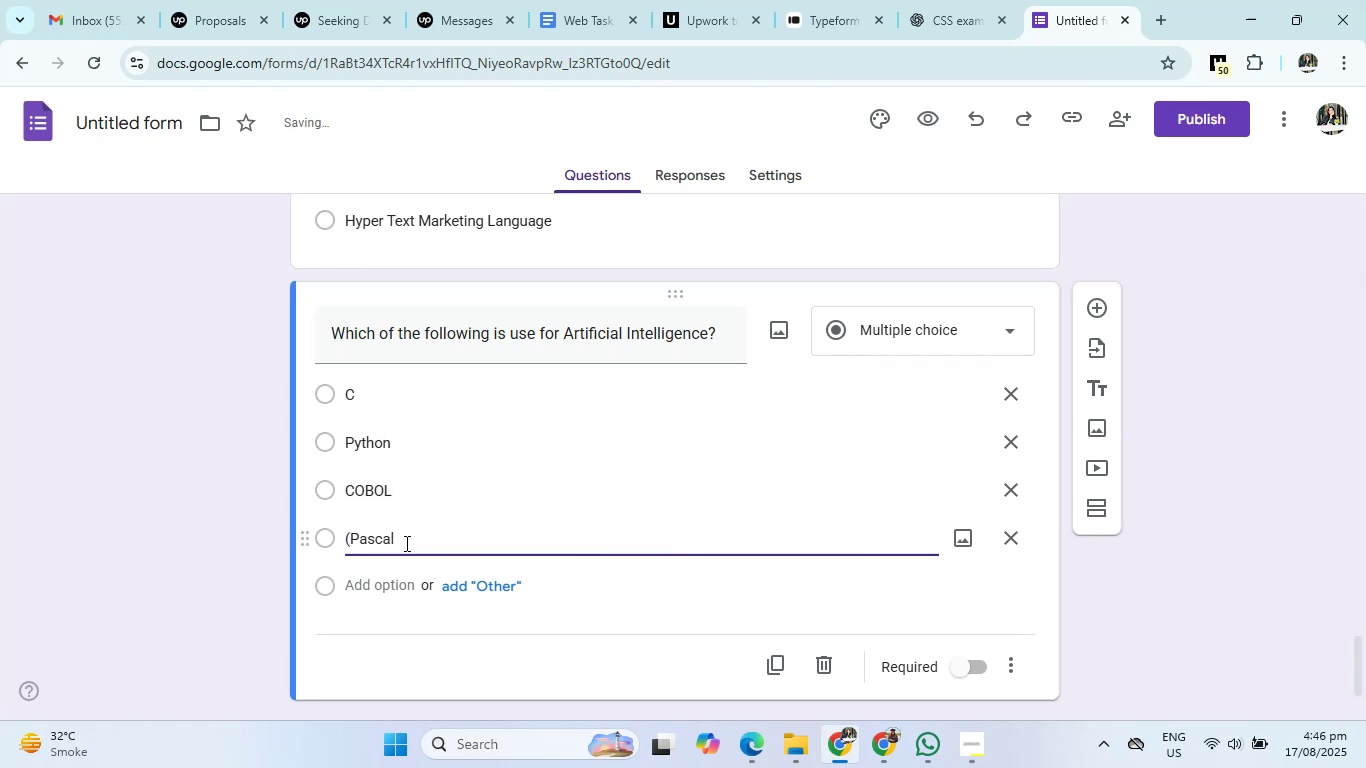 
key(Backspace)
 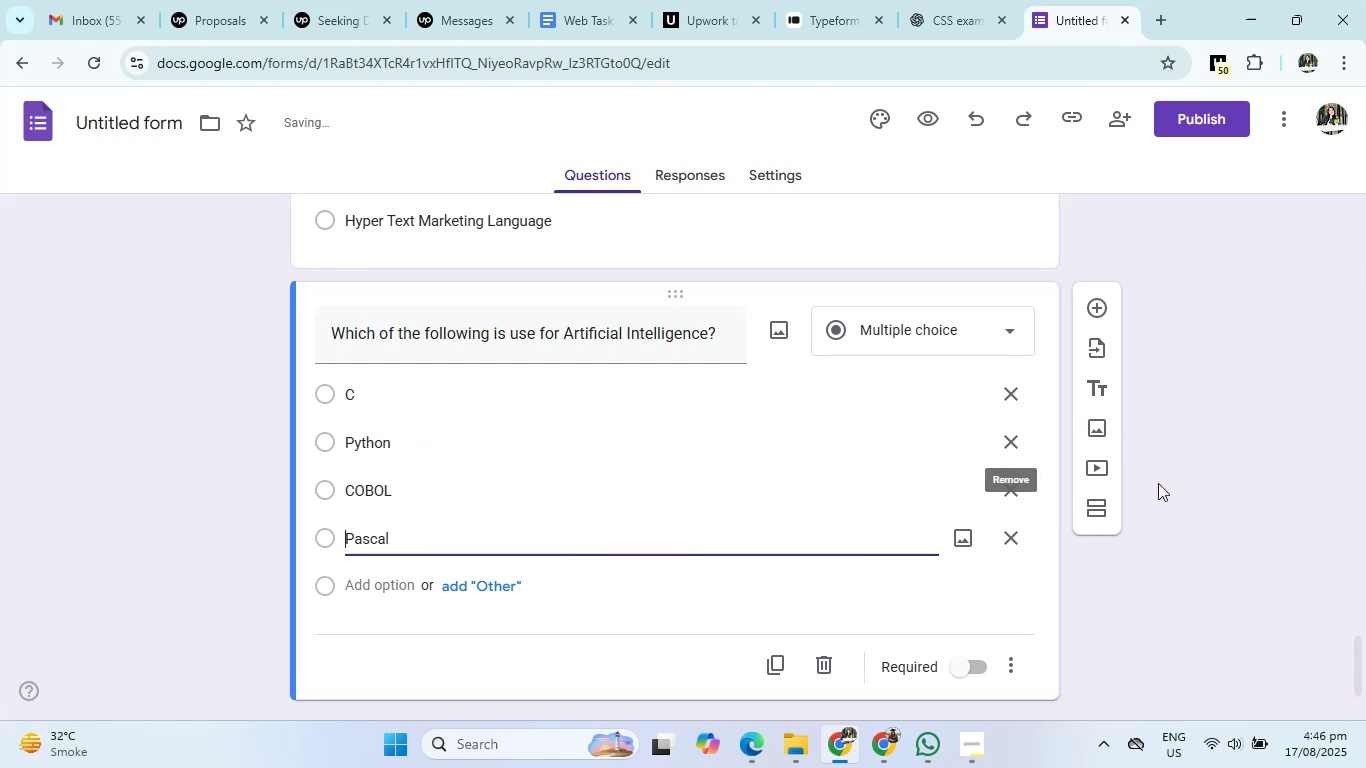 
left_click([1250, 510])
 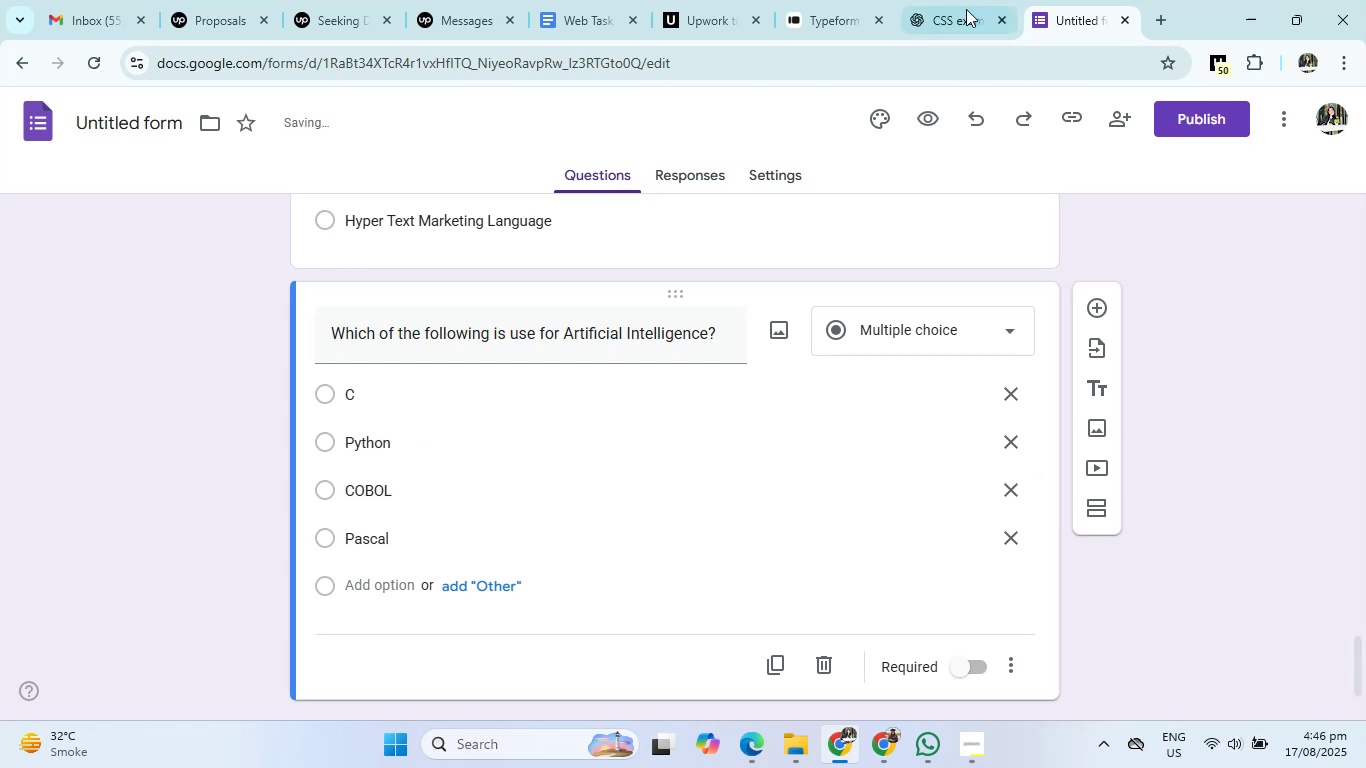 
left_click([964, 0])
 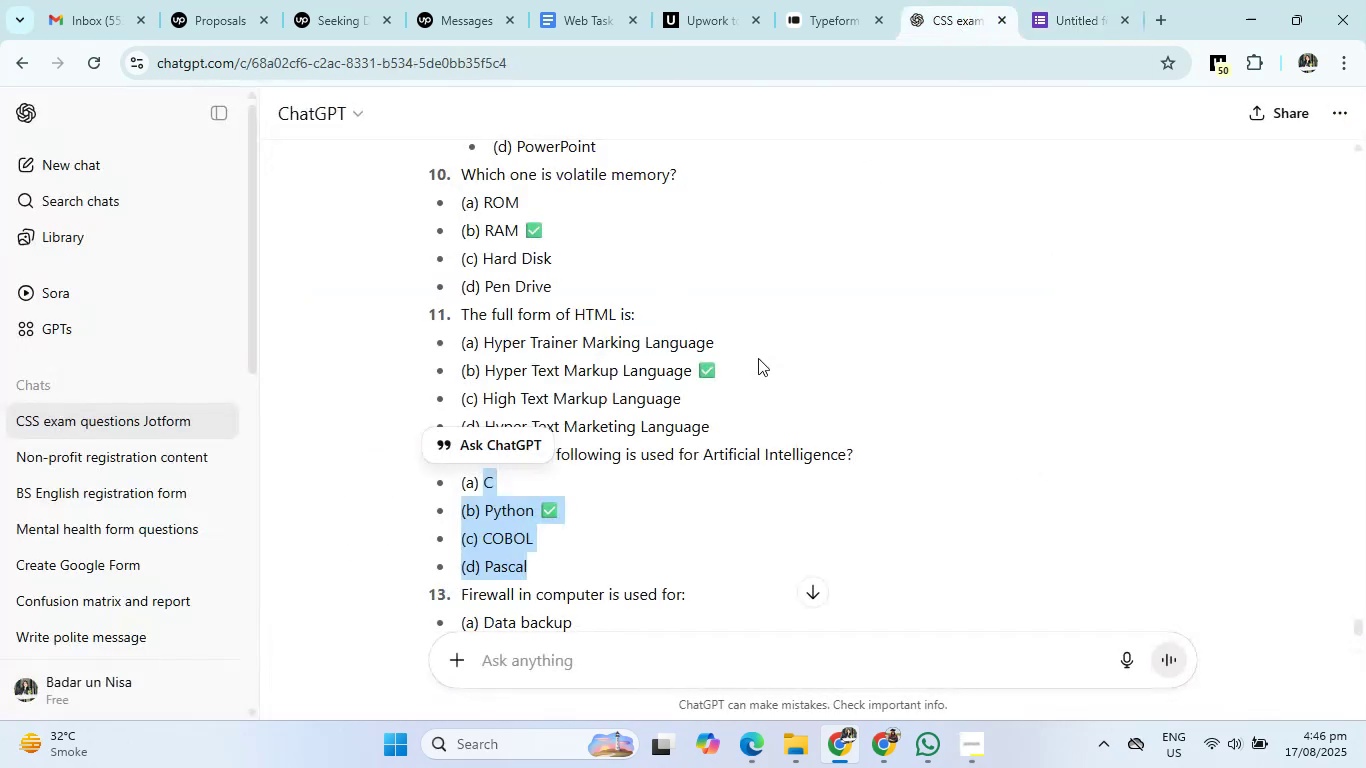 
scroll: coordinate [635, 542], scroll_direction: down, amount: 1.0
 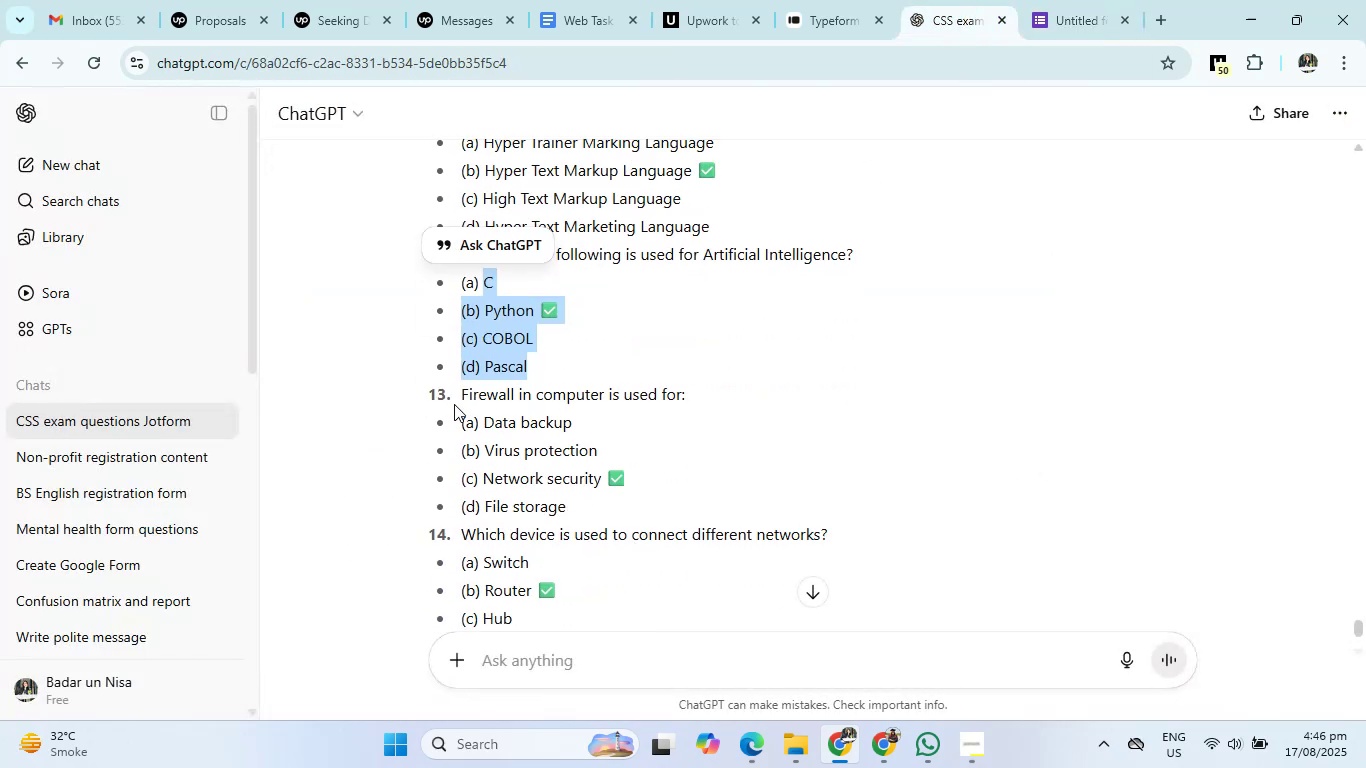 
left_click_drag(start_coordinate=[457, 390], to_coordinate=[729, 385])
 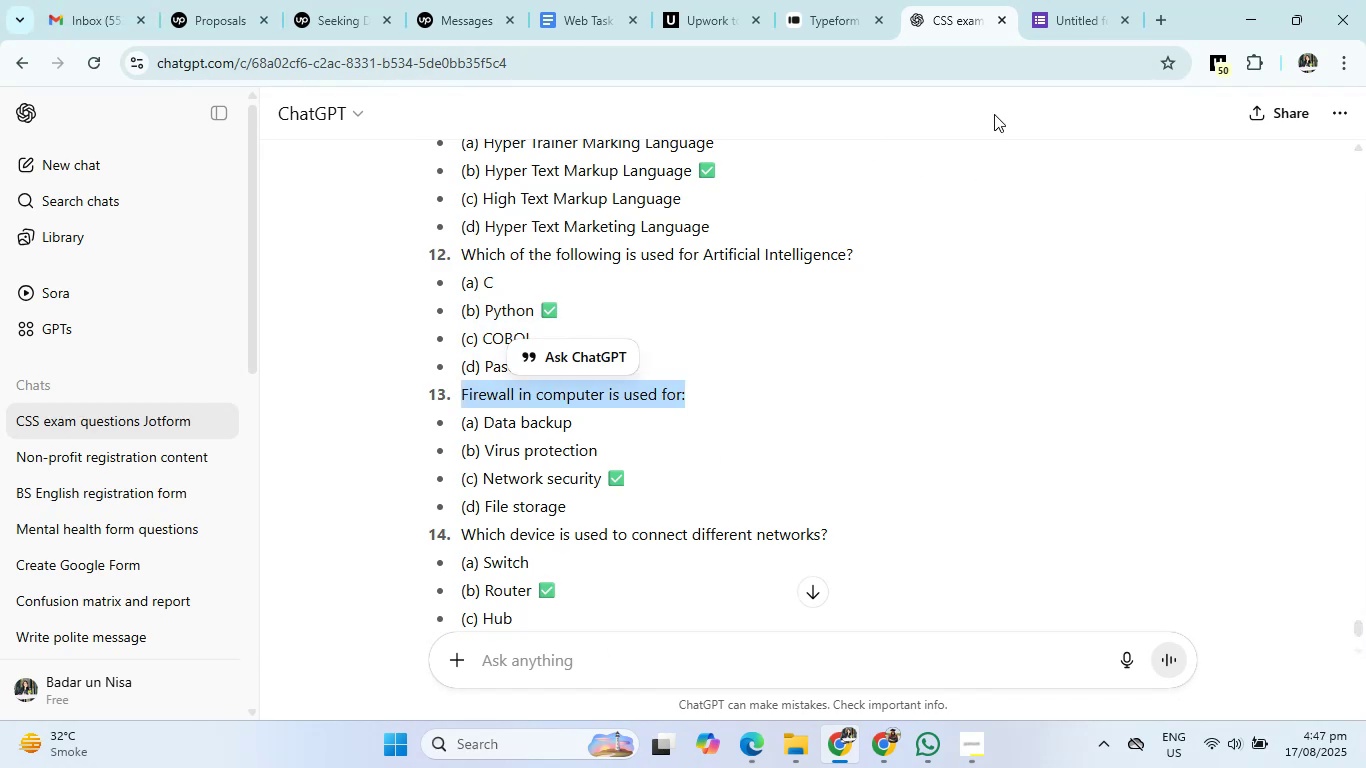 
left_click([1050, 0])
 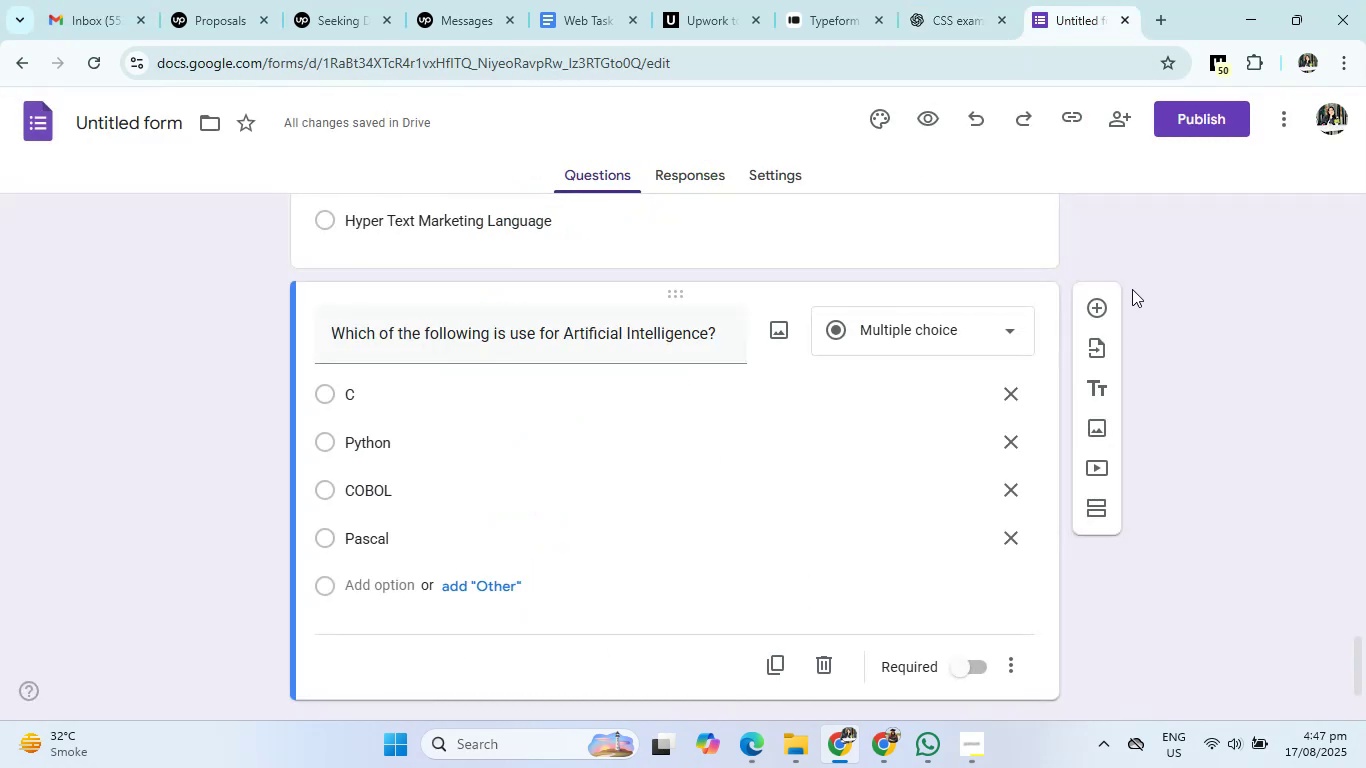 
left_click([1107, 297])
 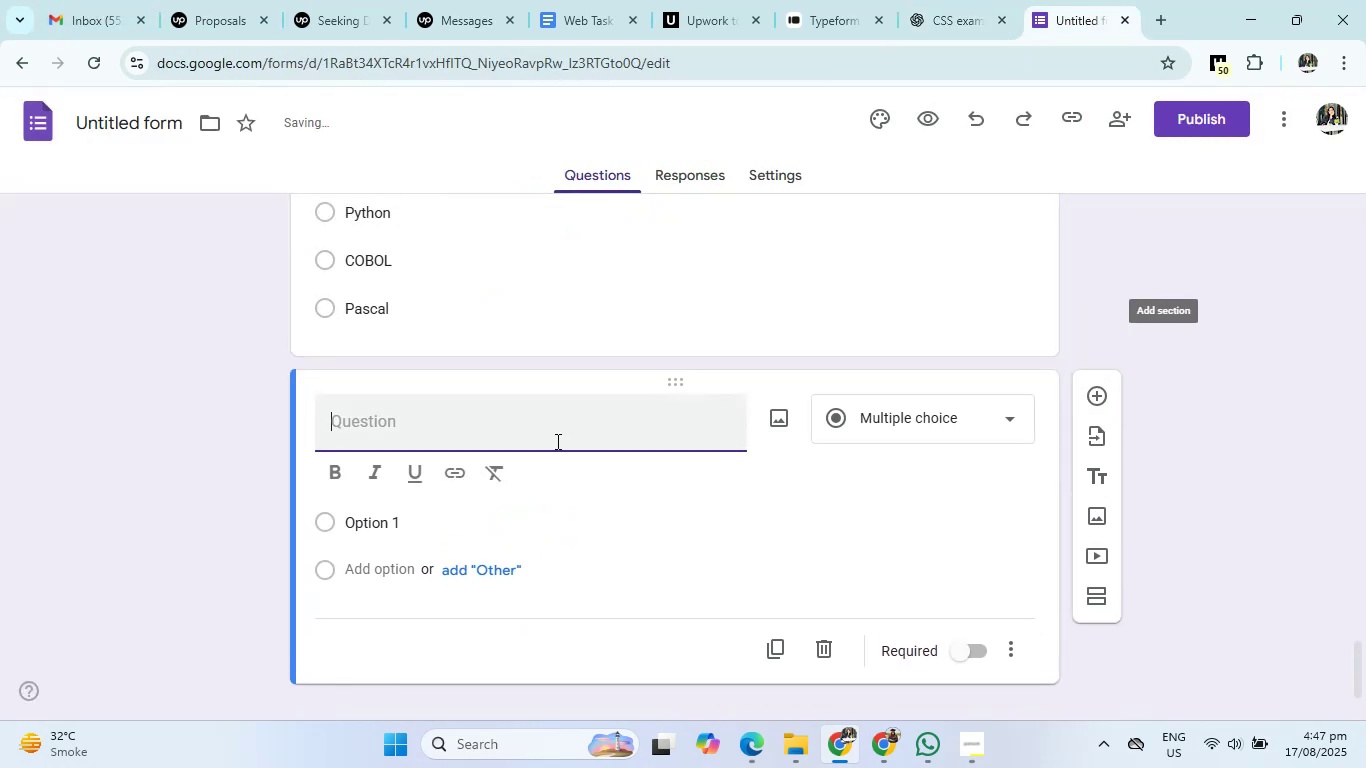 
left_click([558, 414])
 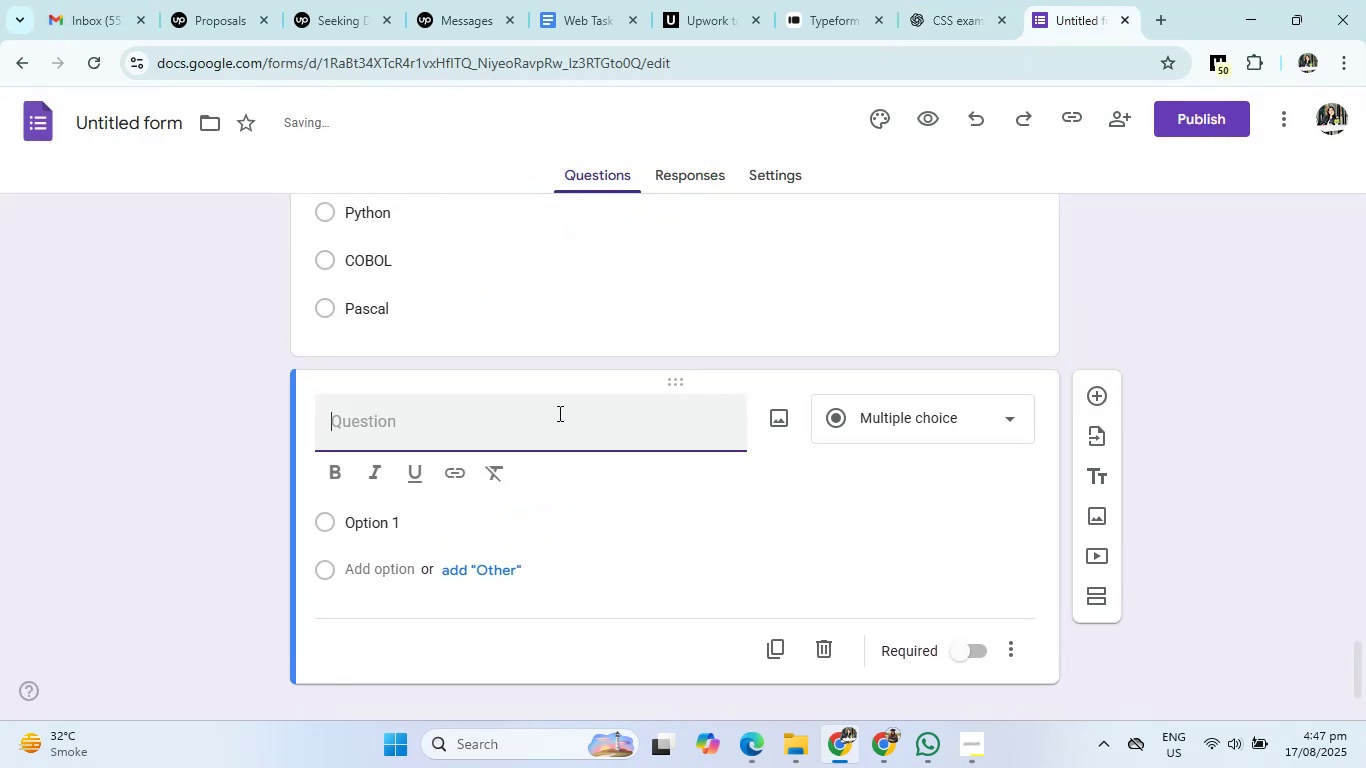 
type(Firewell in computer is use for)
 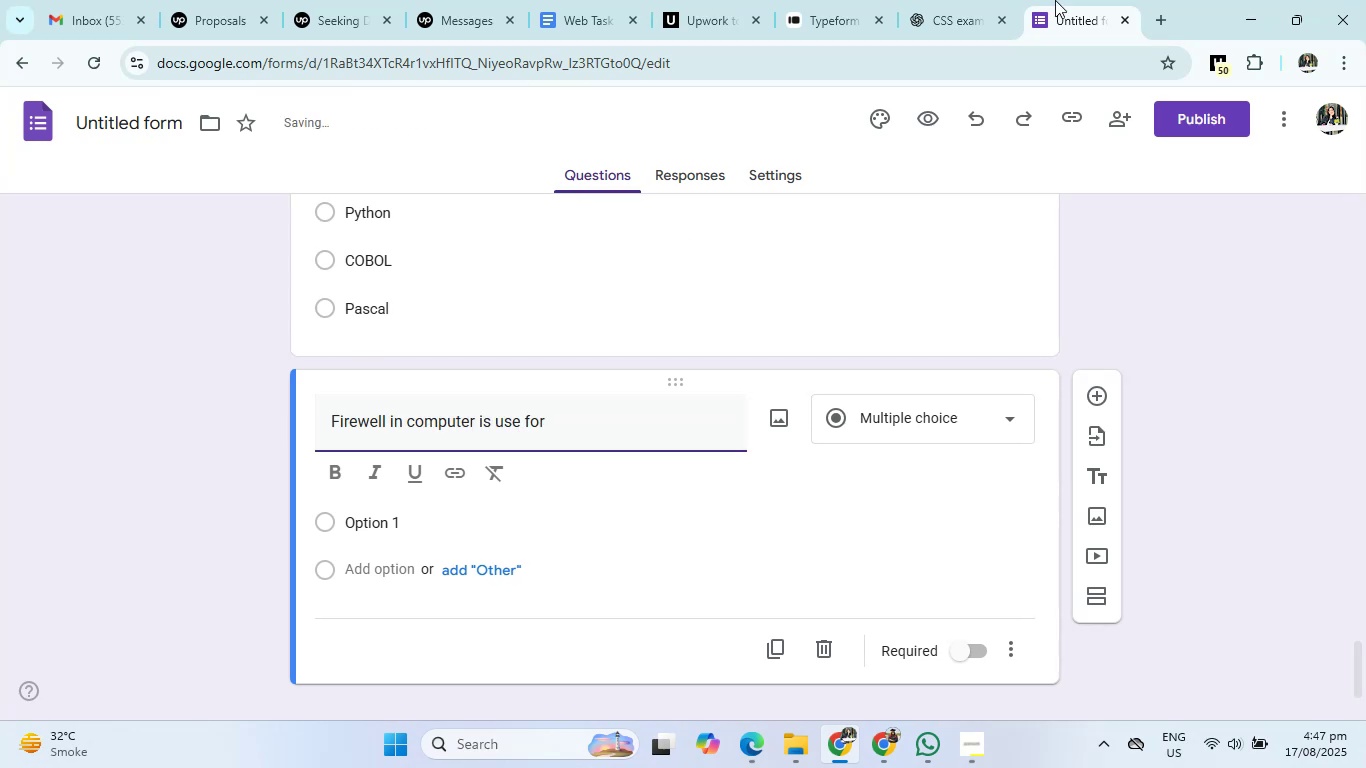 
left_click([983, 0])
 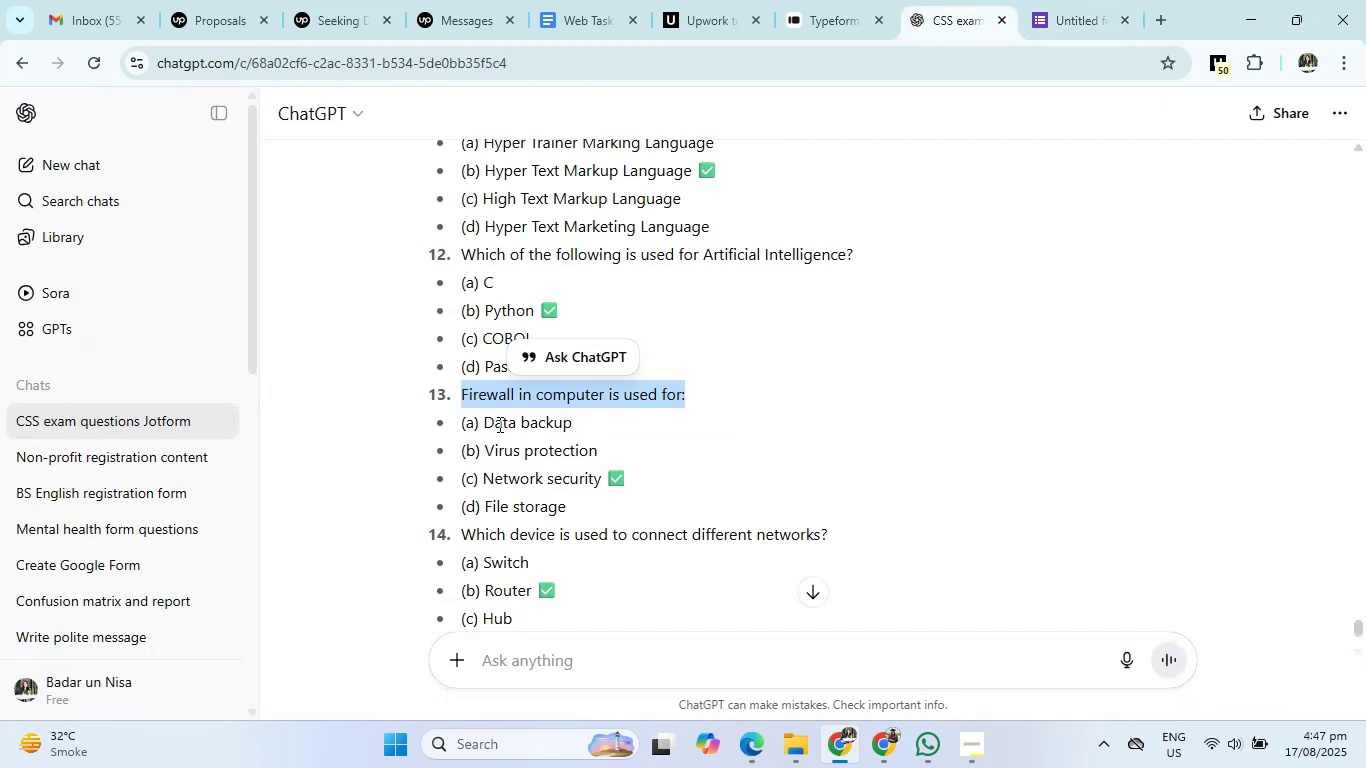 
left_click_drag(start_coordinate=[480, 424], to_coordinate=[577, 501])
 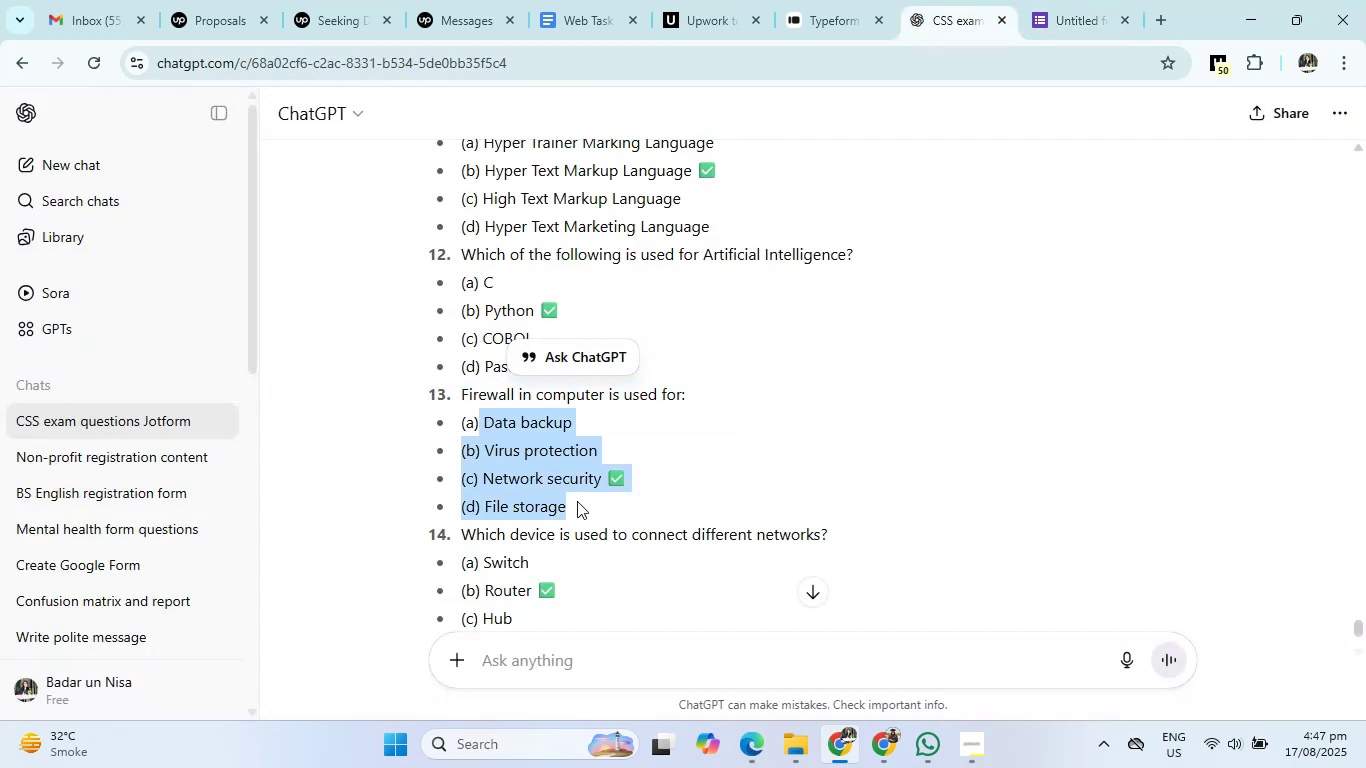 
key(Control+C)
 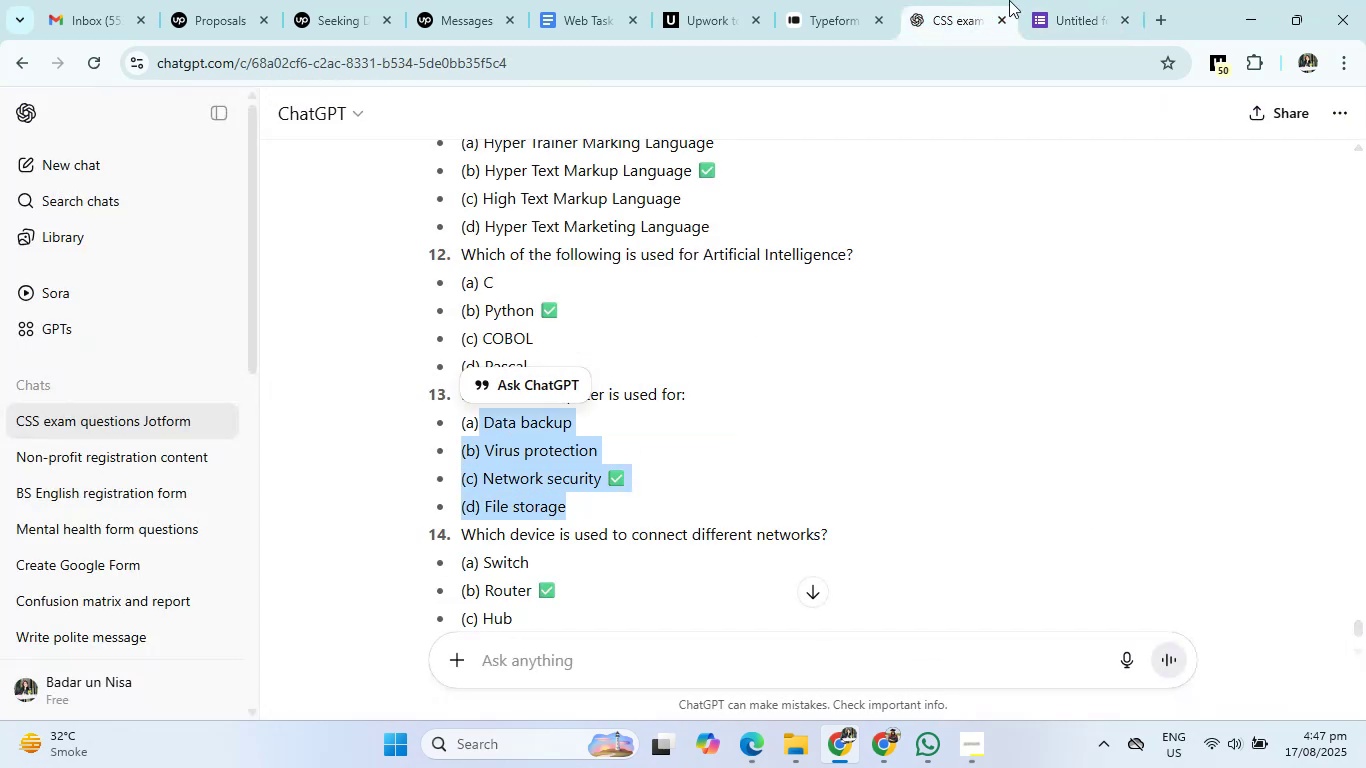 
left_click([1071, 0])
 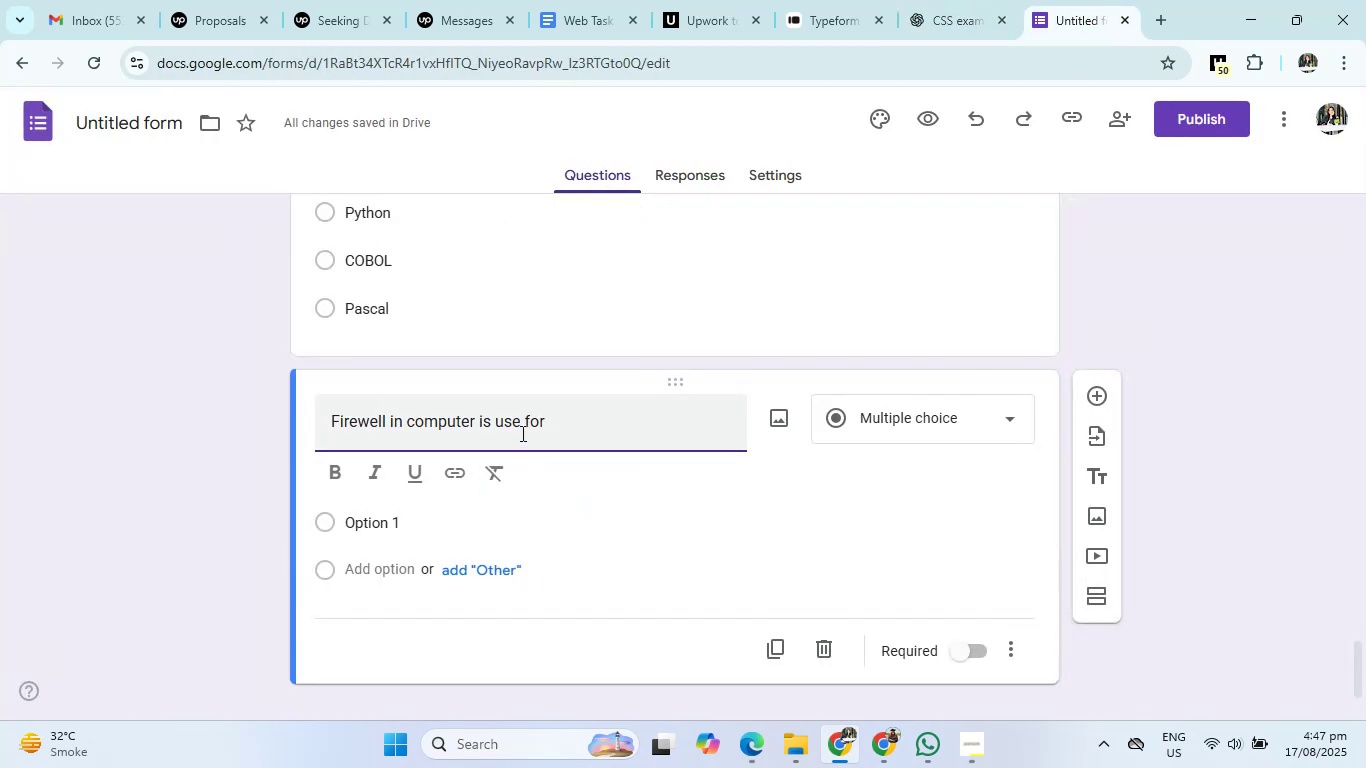 
left_click([519, 425])
 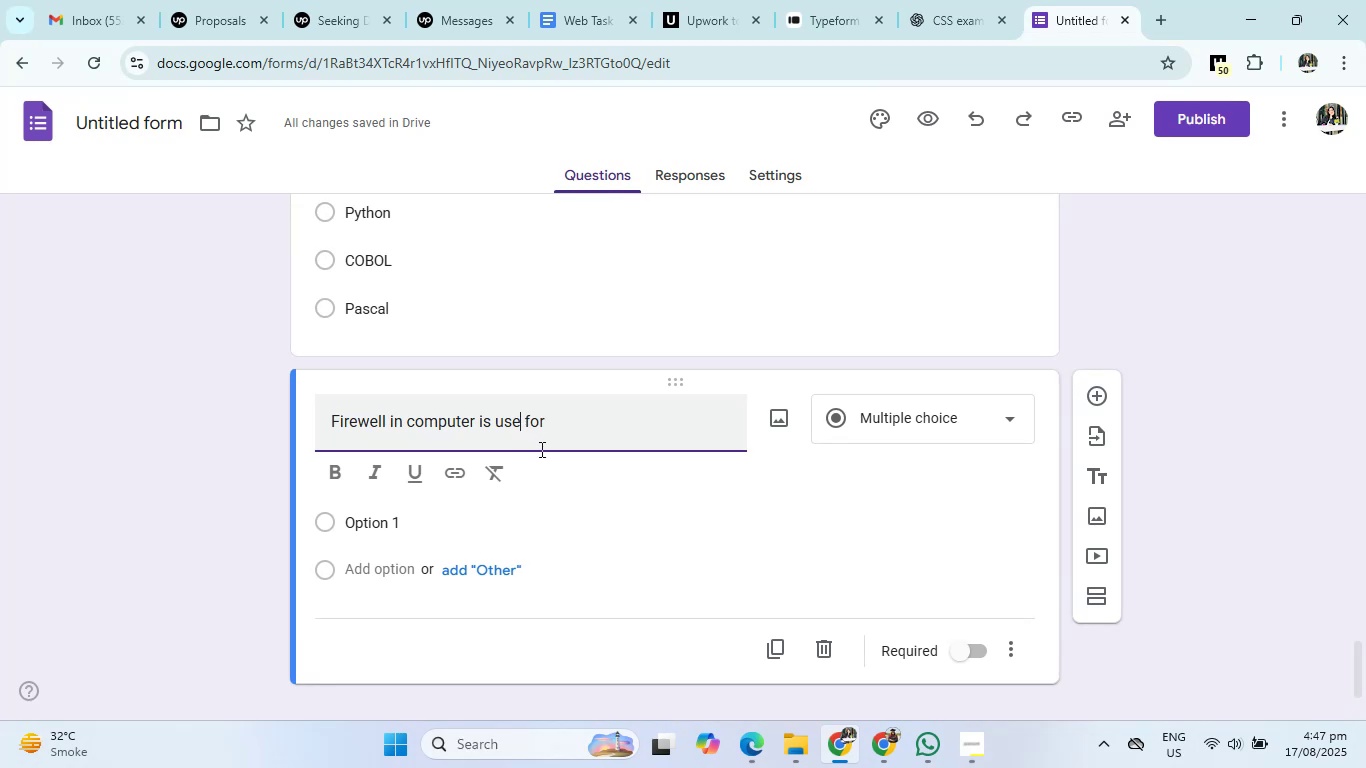 
key(D)
 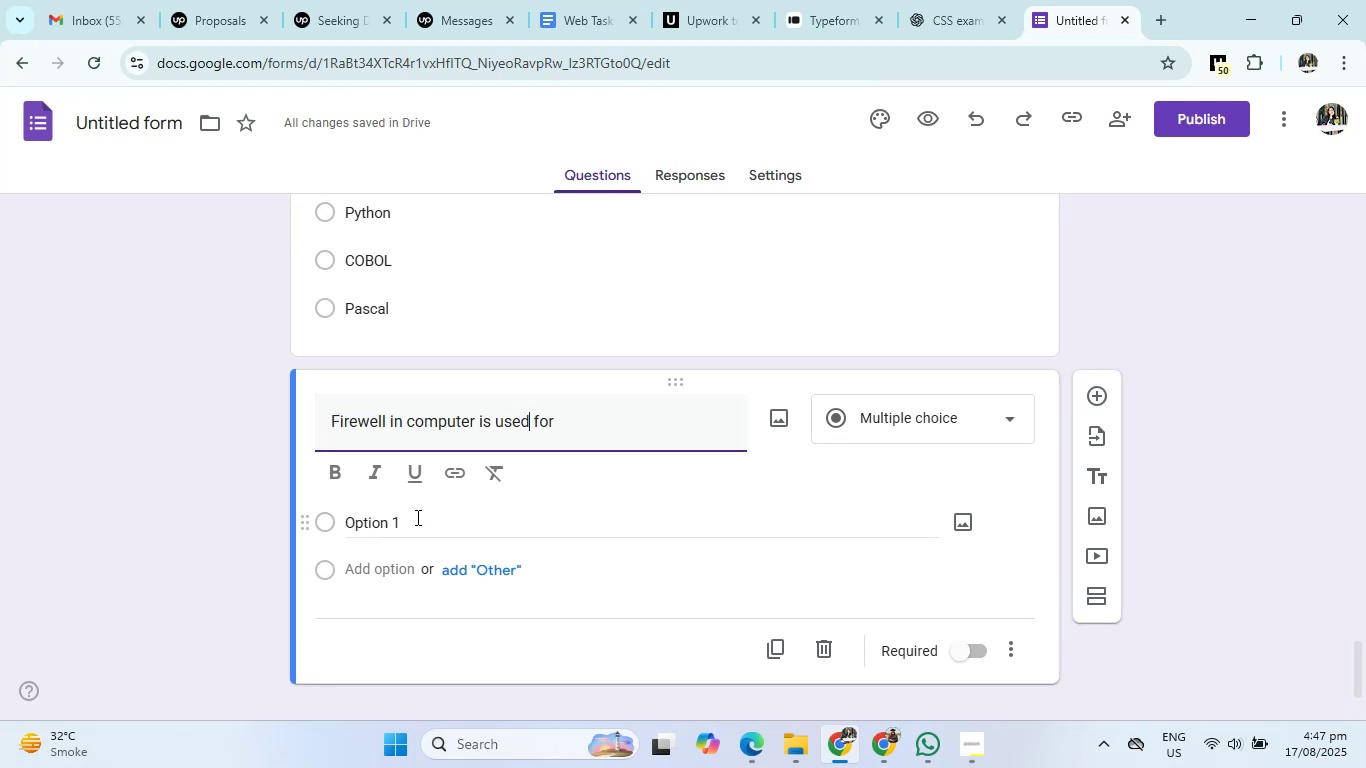 
left_click([385, 517])
 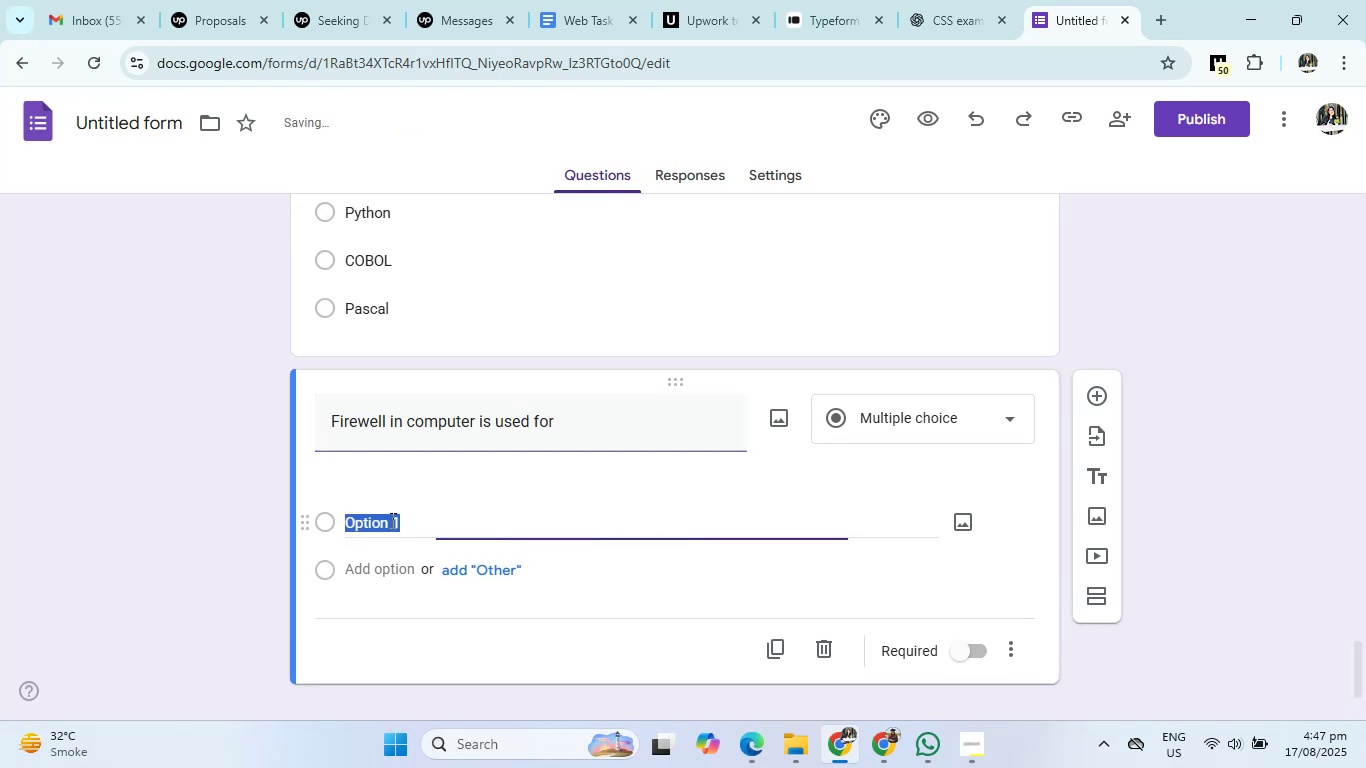 
key(Control+V)
 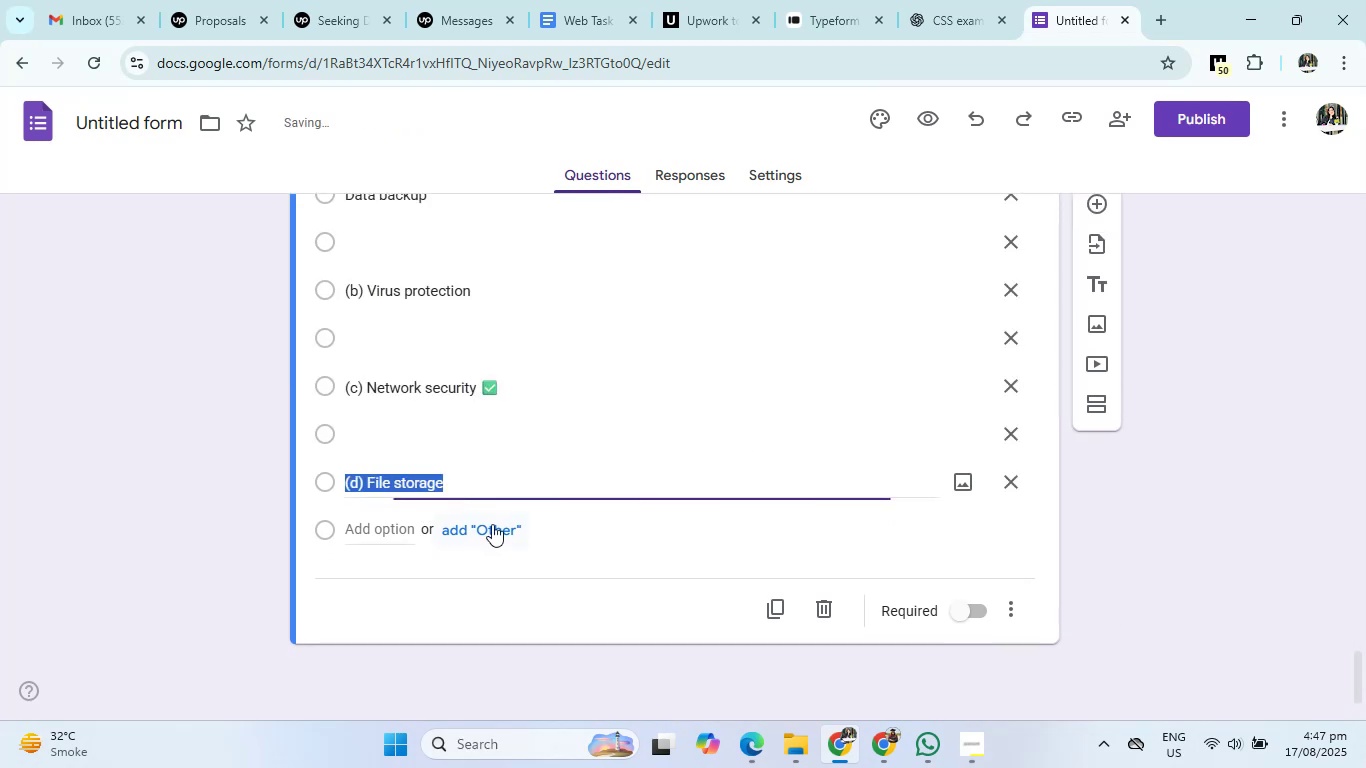 
scroll: coordinate [639, 446], scroll_direction: none, amount: 0.0
 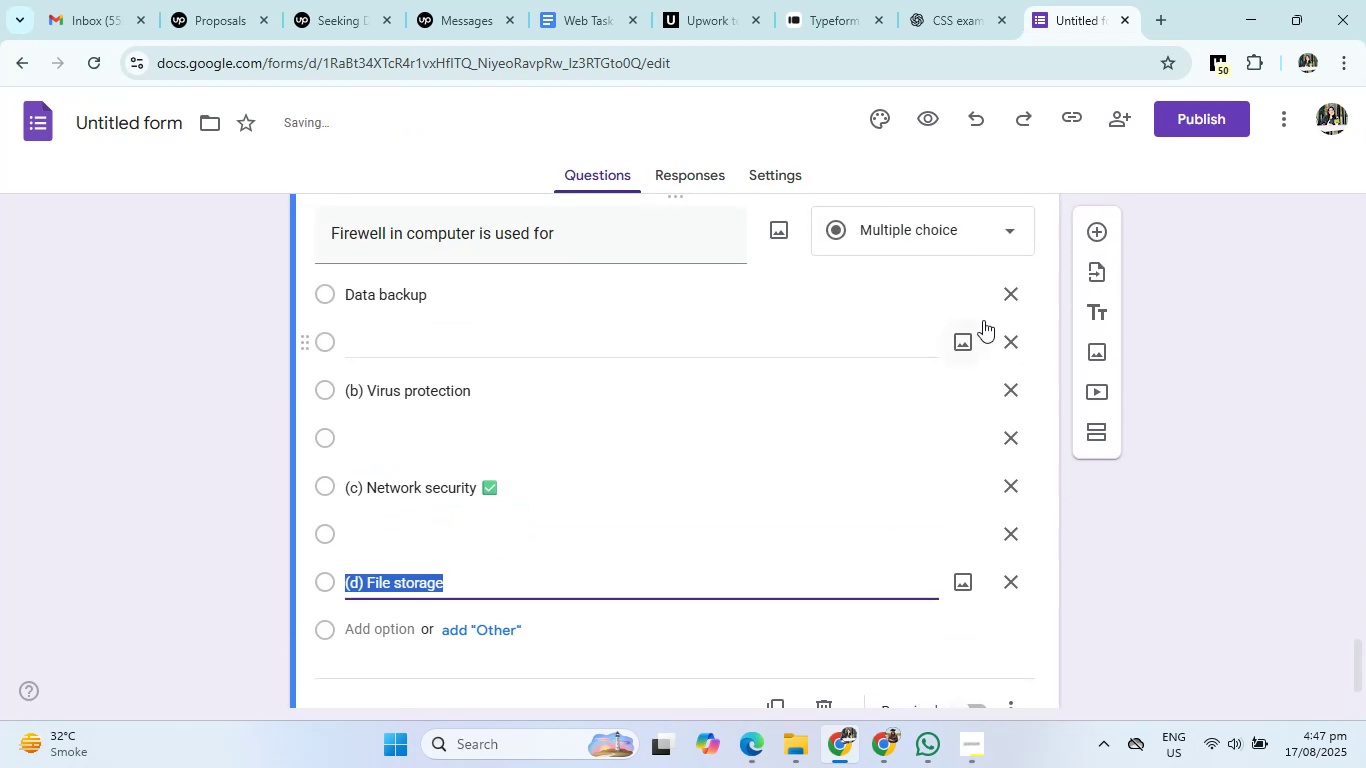 
left_click([1012, 335])
 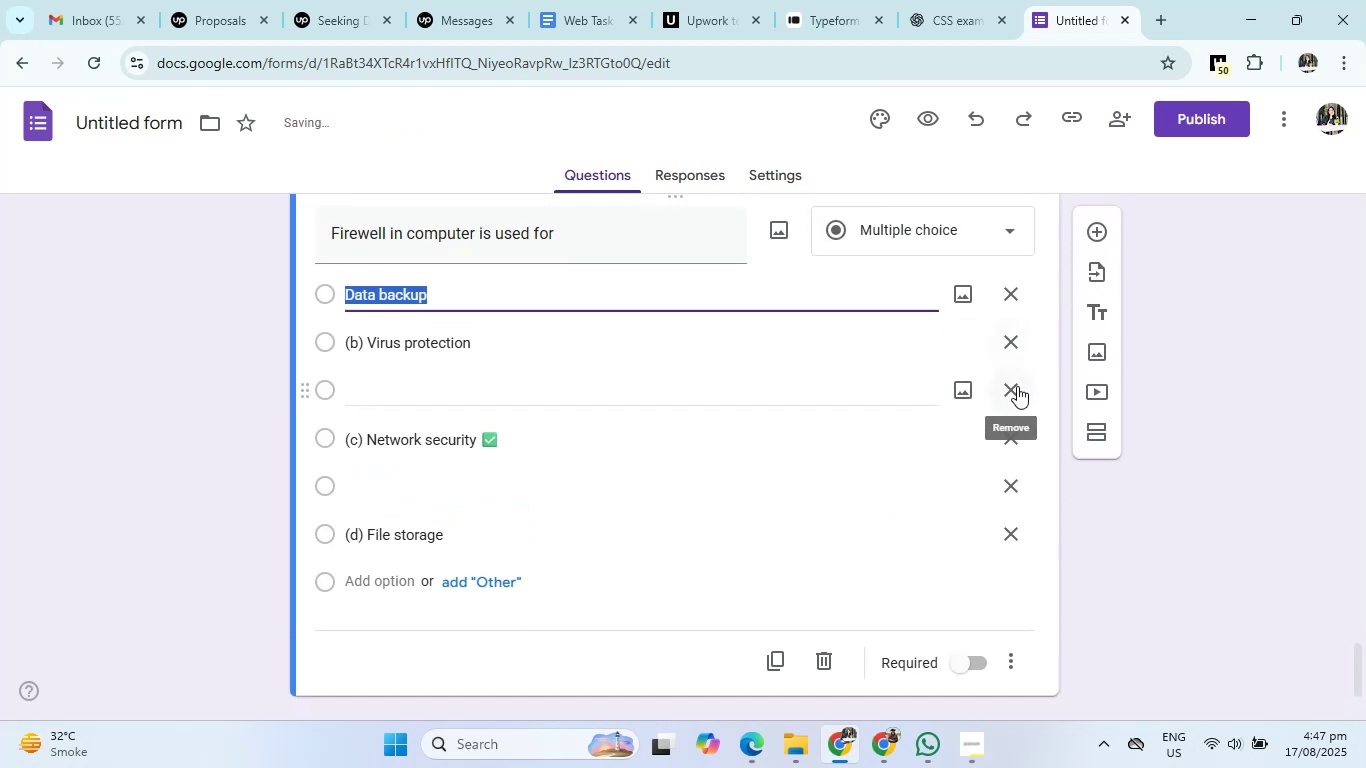 
left_click([1017, 387])
 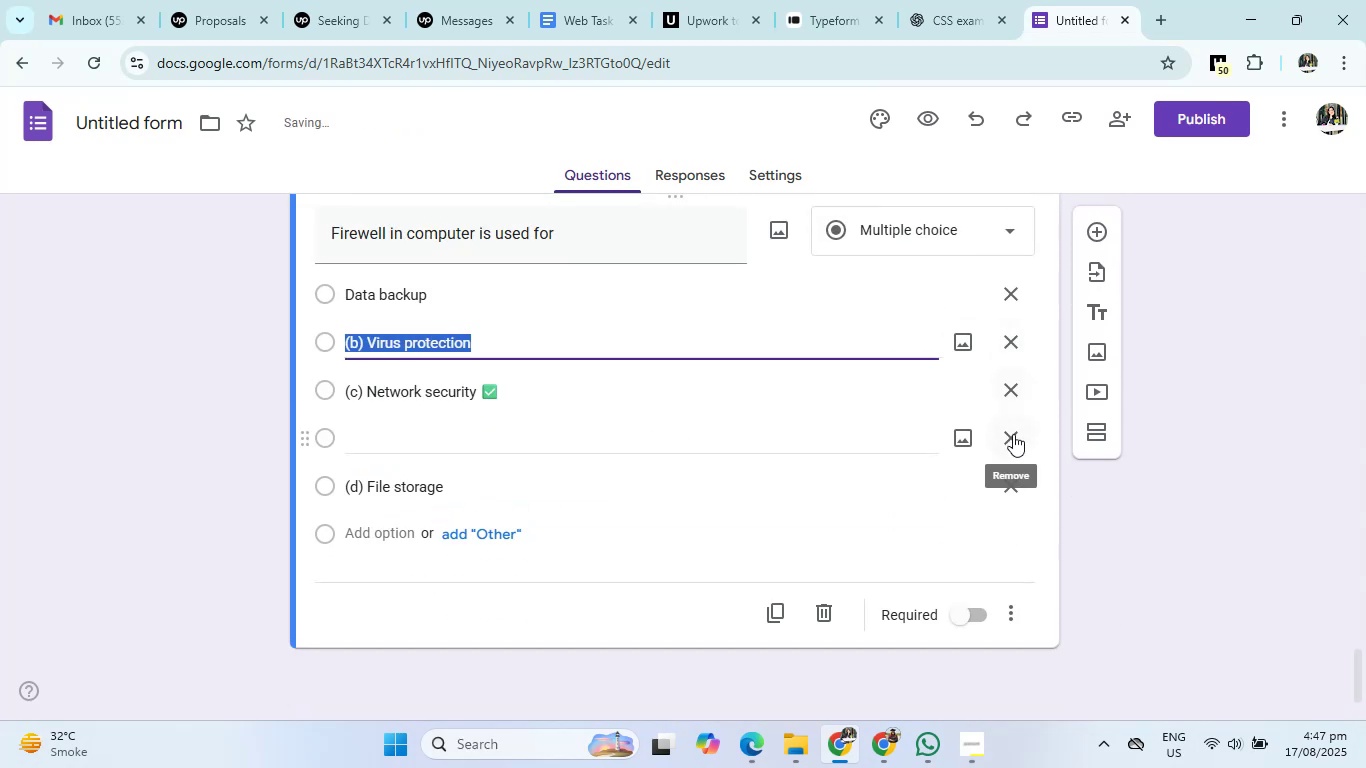 
left_click([1013, 434])
 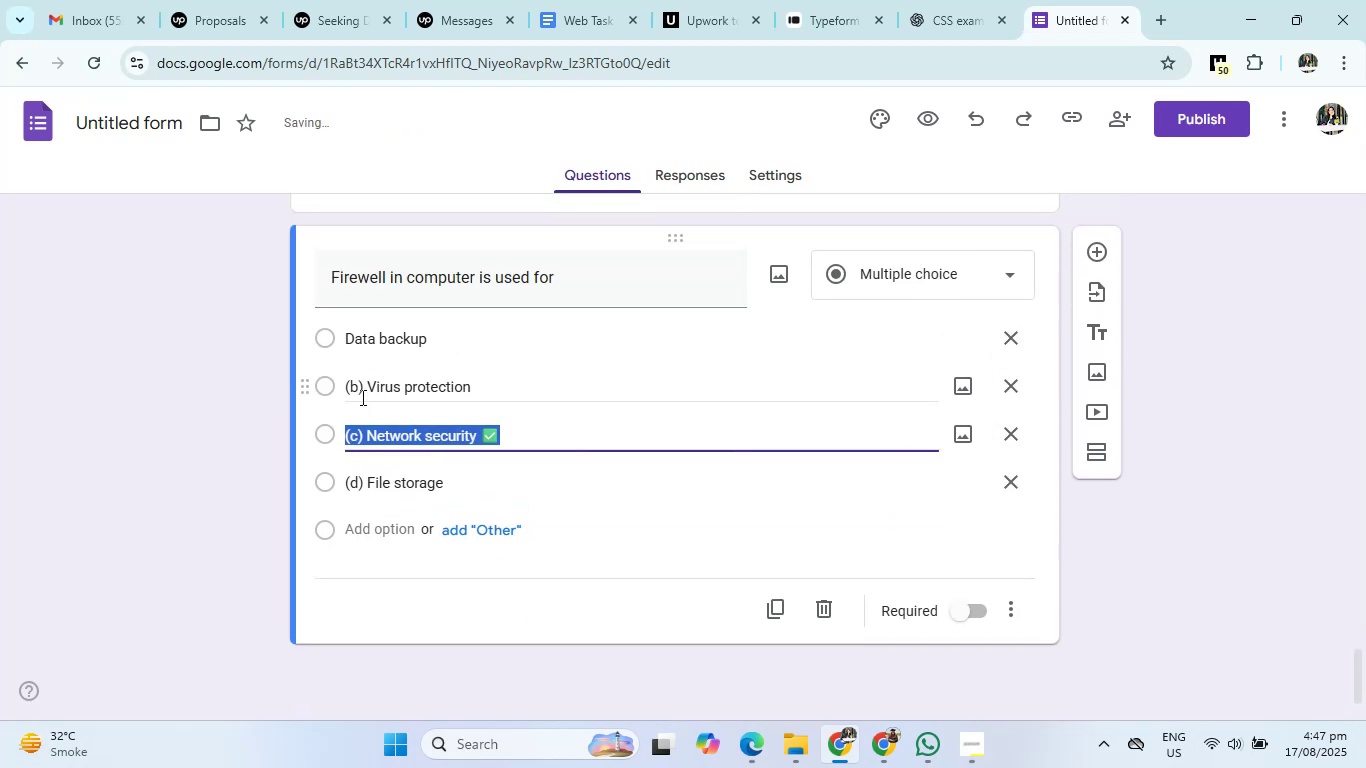 
left_click([365, 387])
 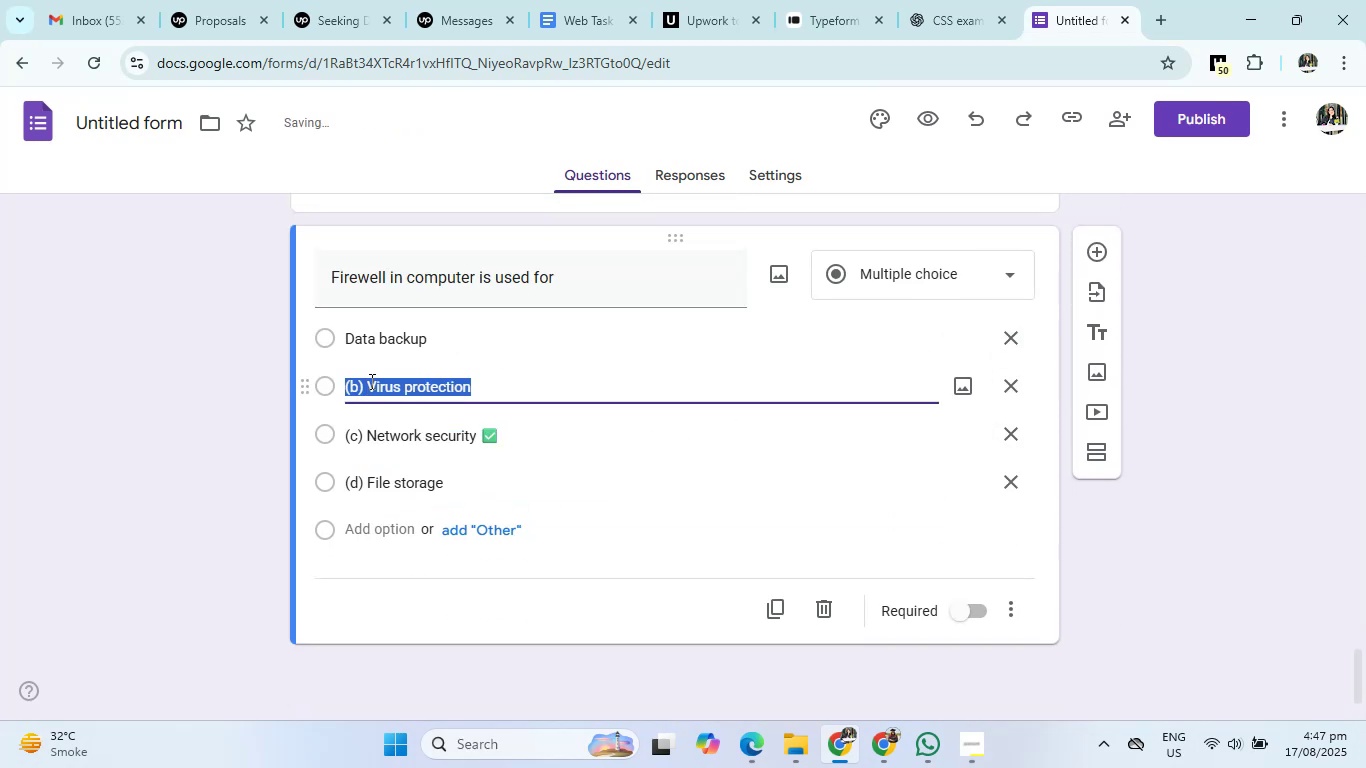 
left_click([370, 381])
 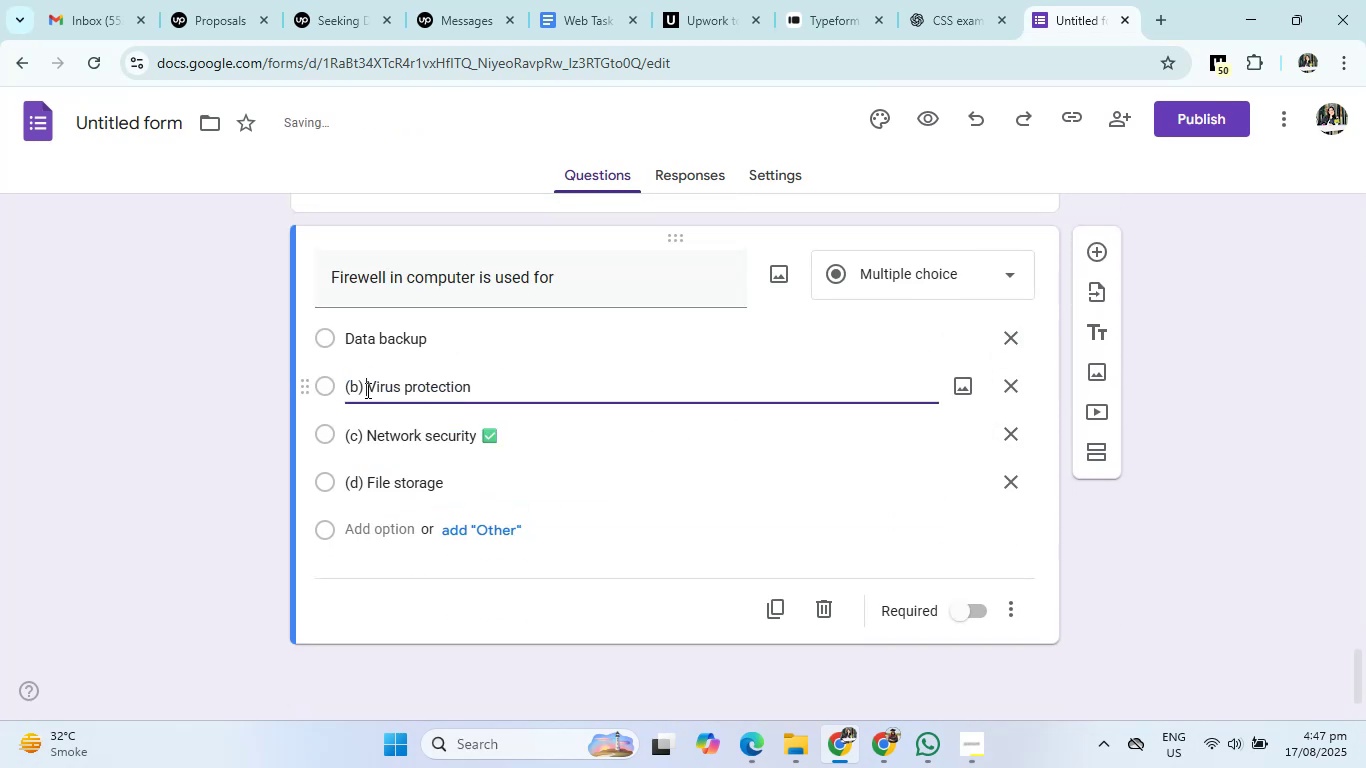 
key(Backspace)
 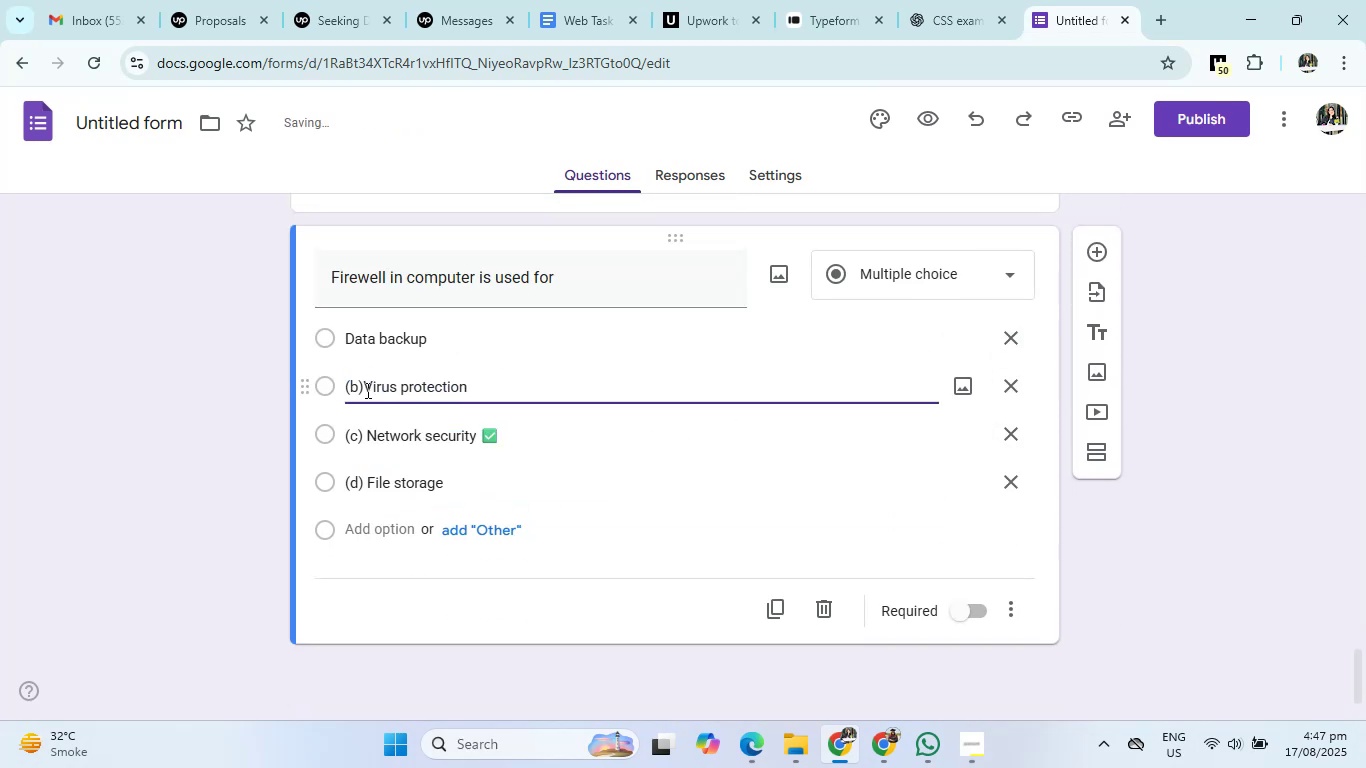 
key(Backspace)
 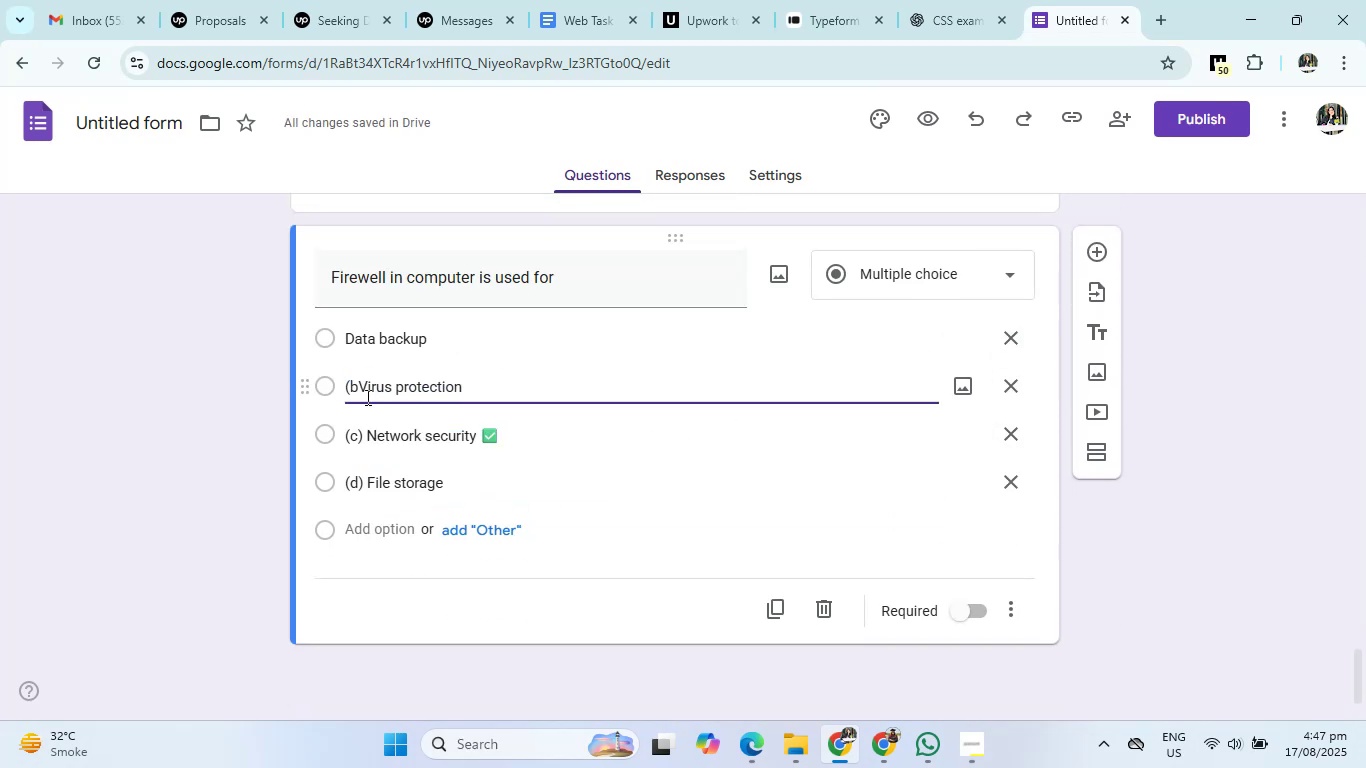 
key(Backspace)
 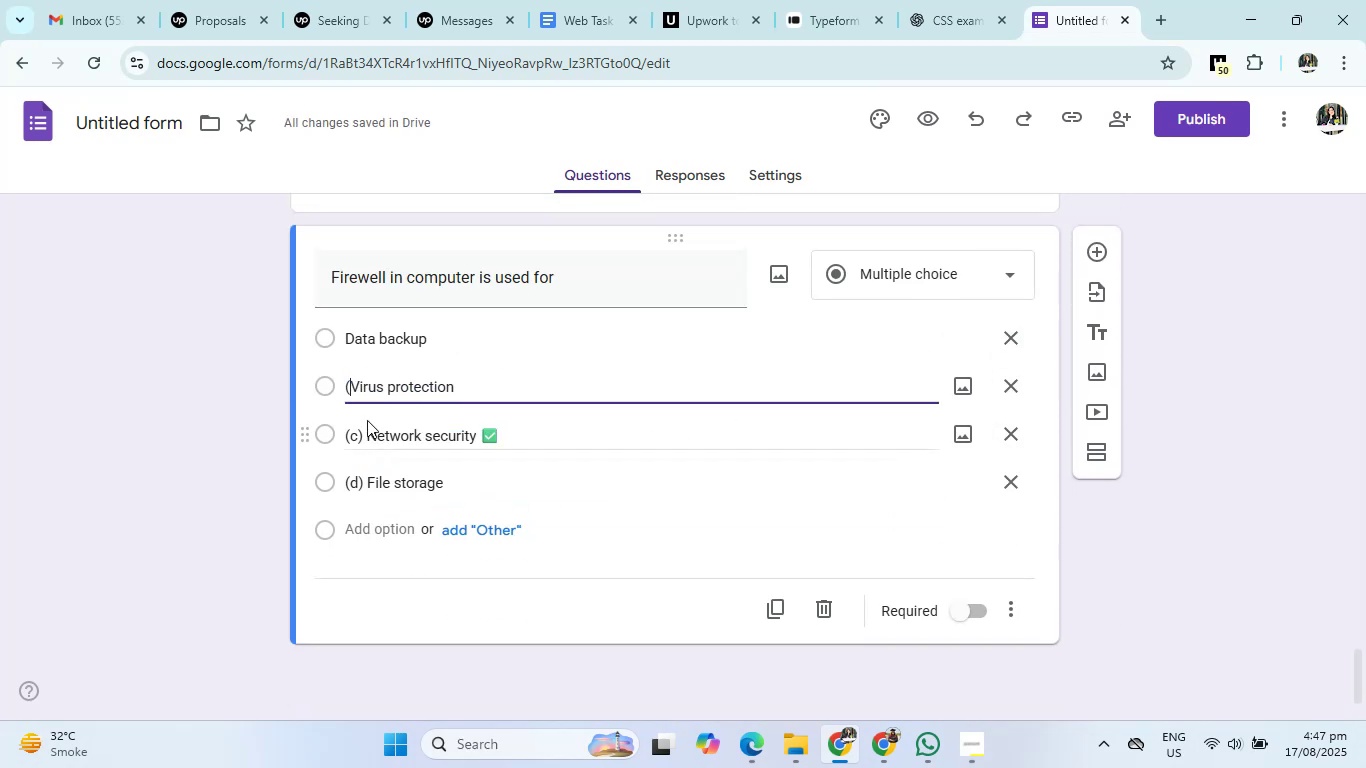 
key(Backspace)
 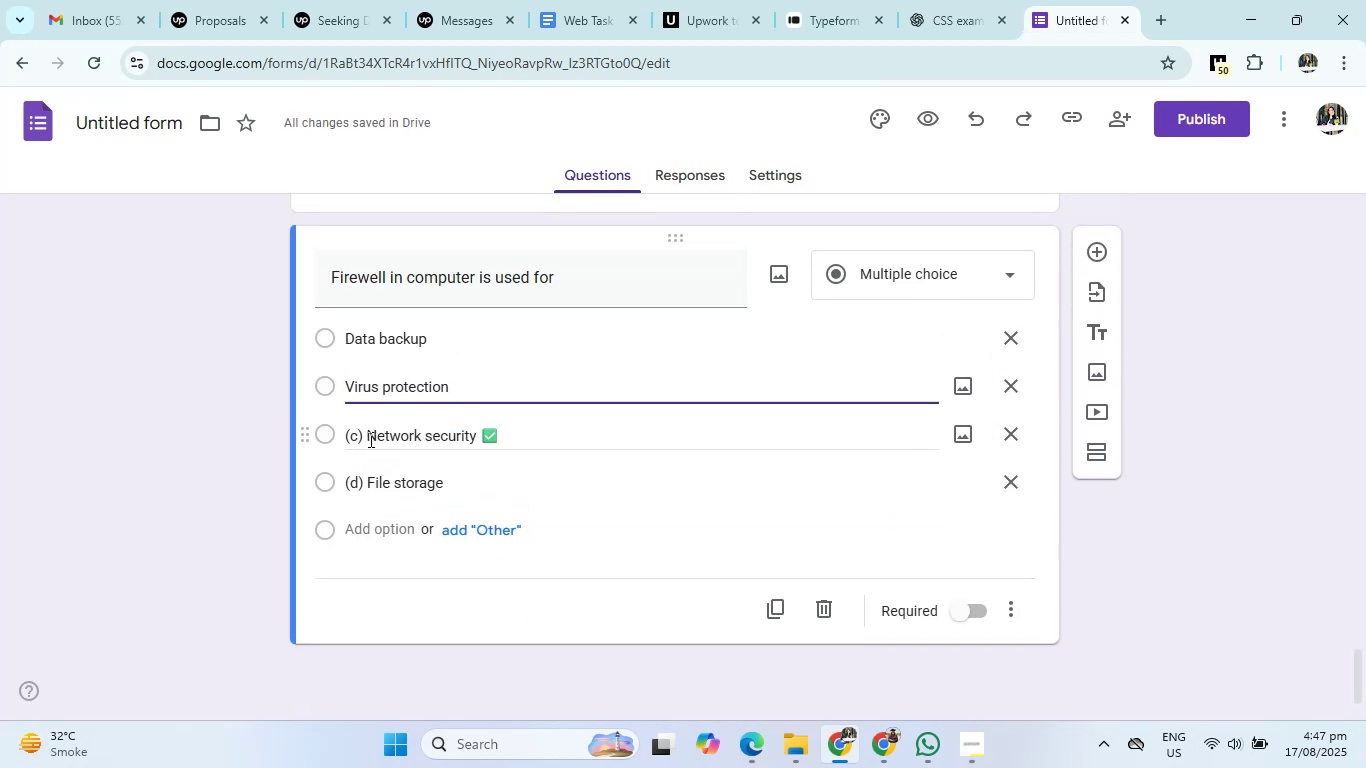 
left_click([369, 435])
 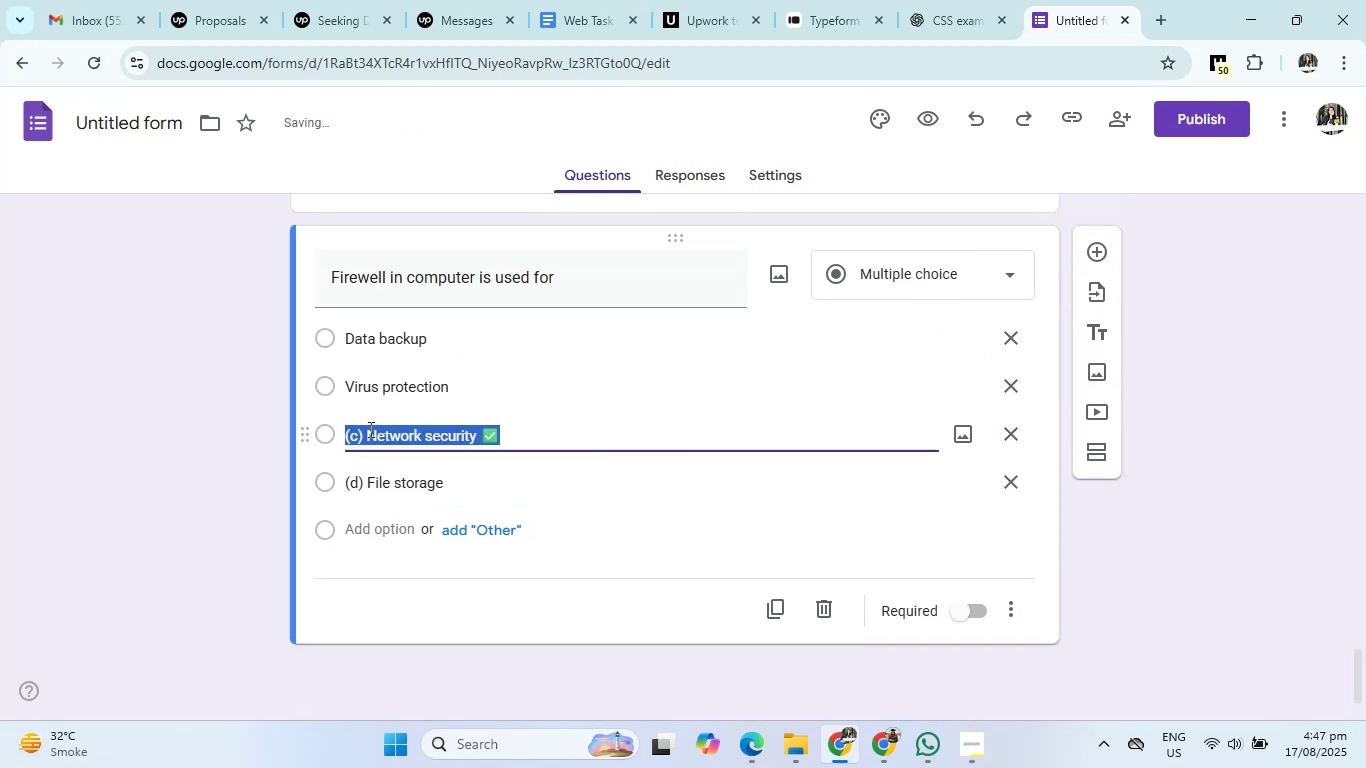 
left_click([369, 429])
 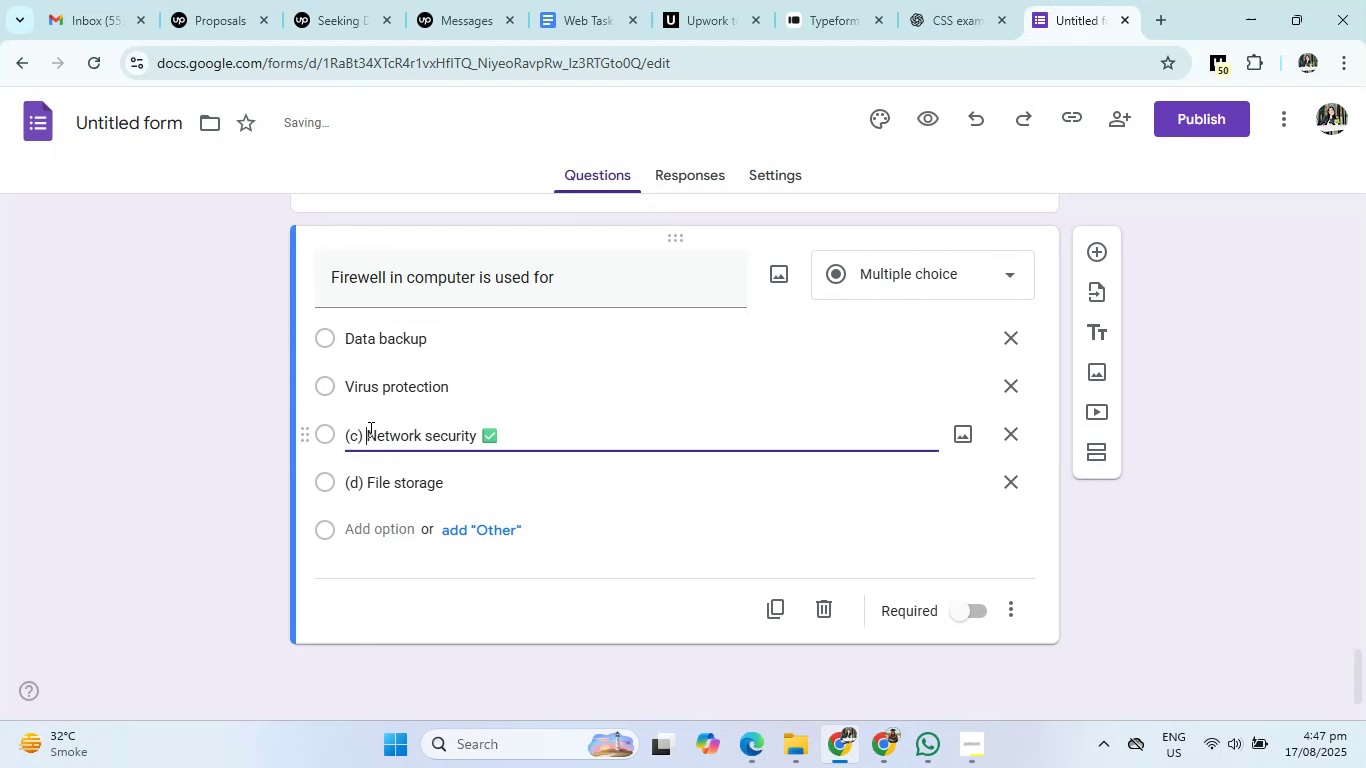 
key(Backspace)
 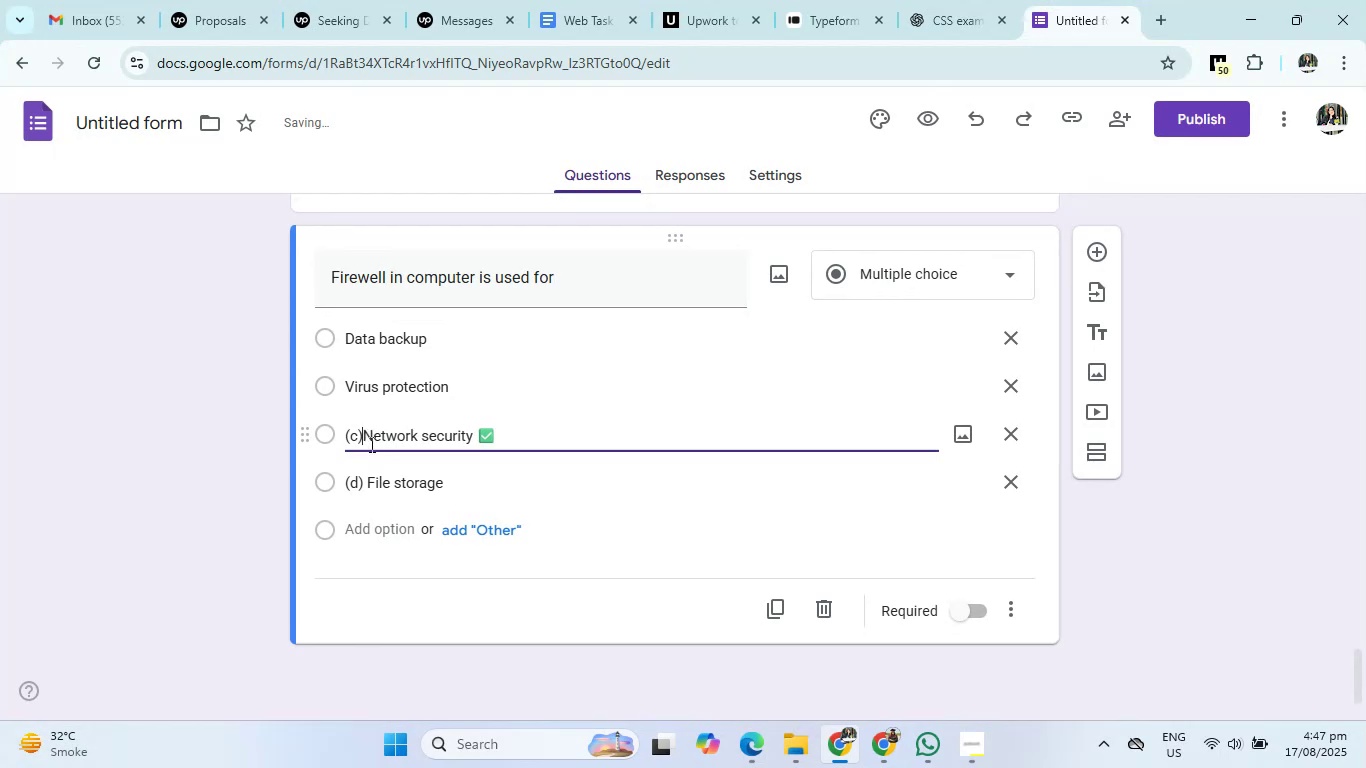 
key(Backspace)
 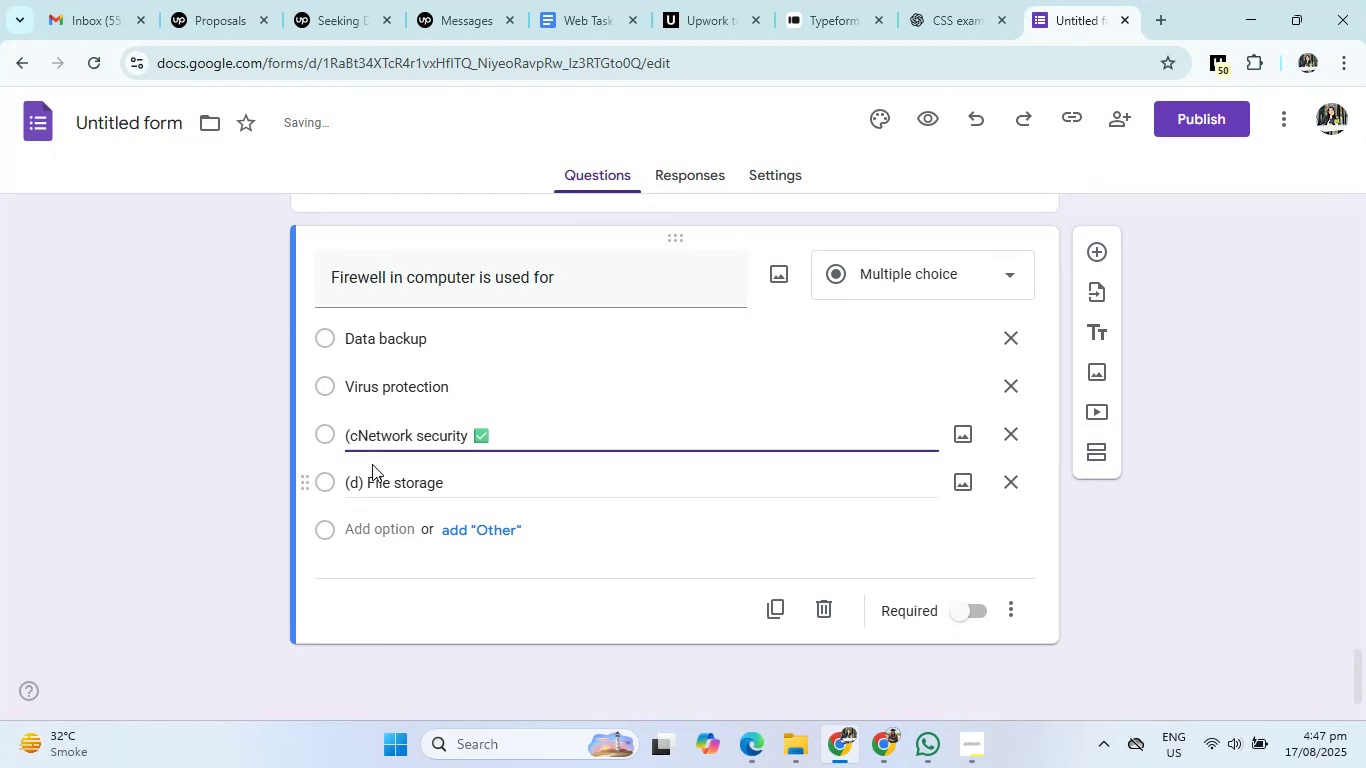 
key(Backspace)
 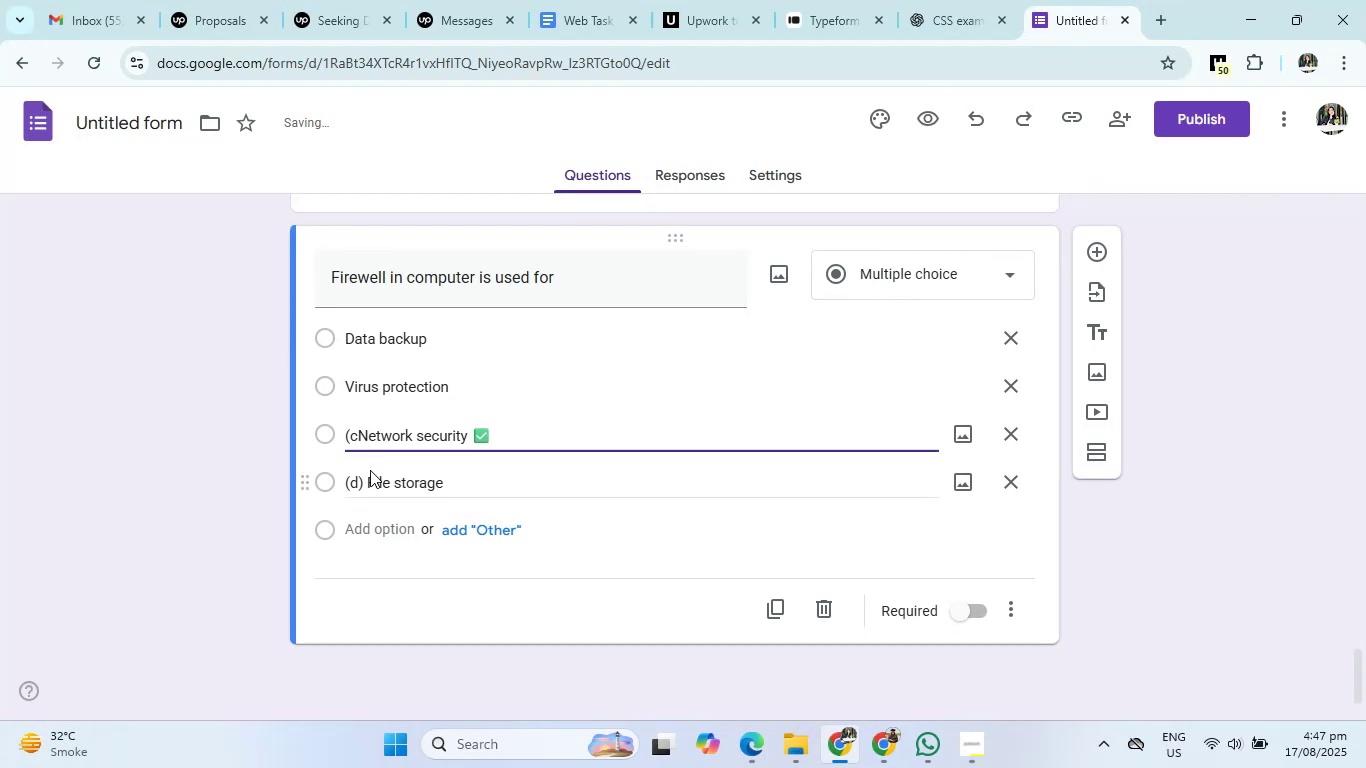 
key(Backspace)
 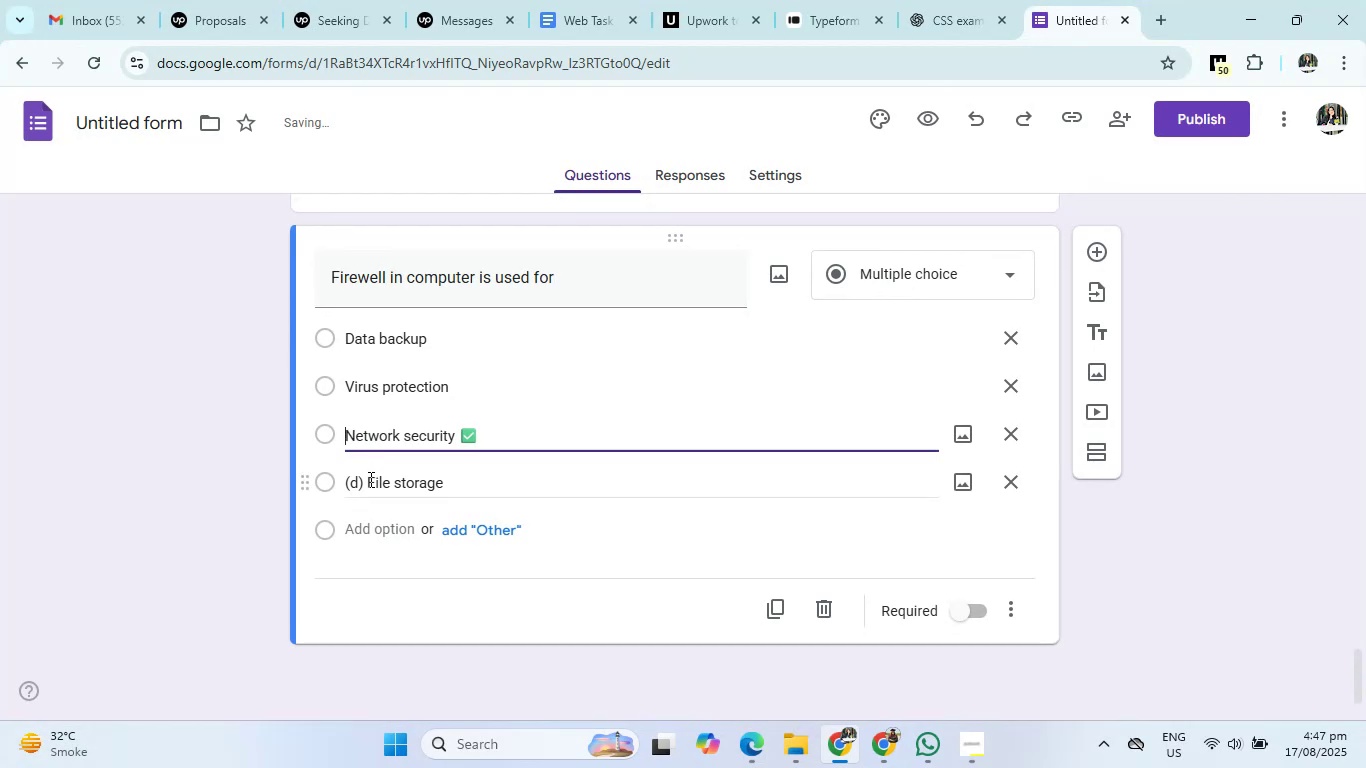 
left_click([369, 480])
 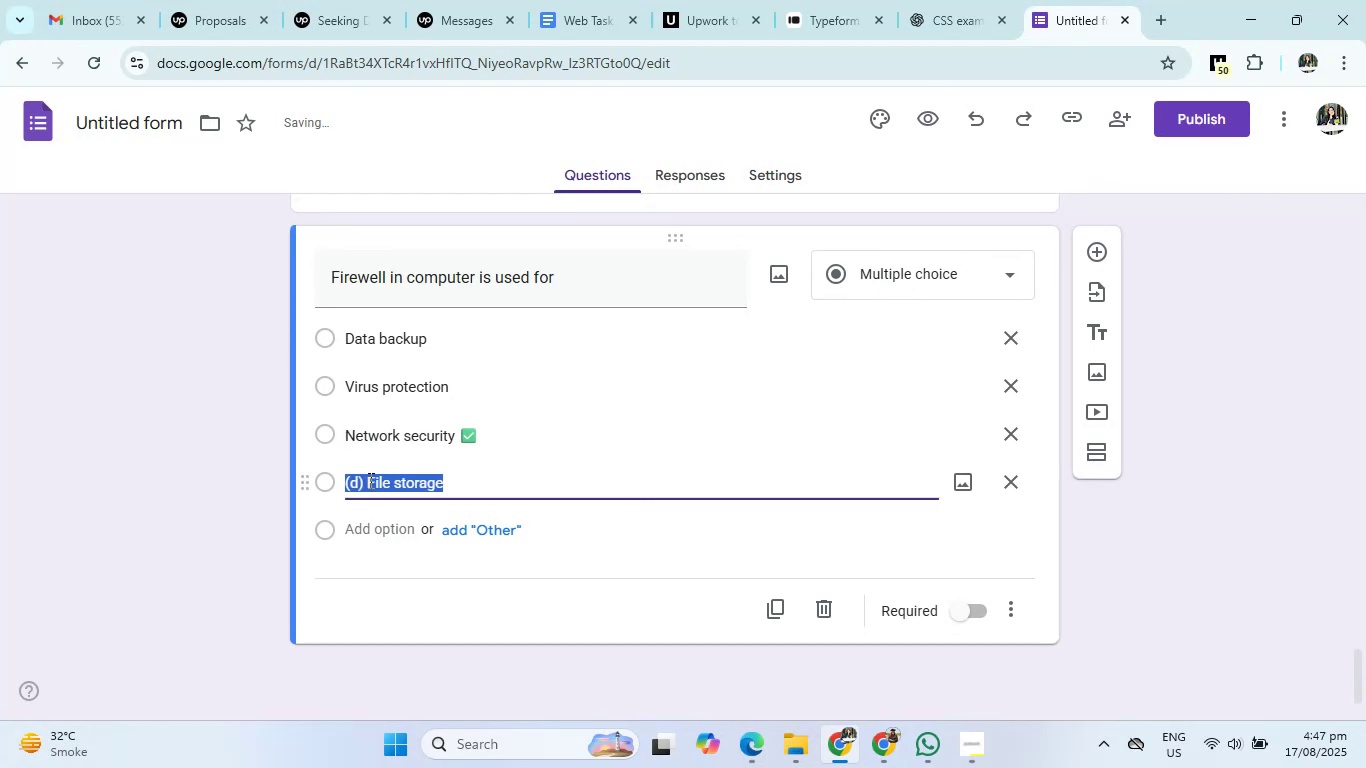 
left_click([368, 477])
 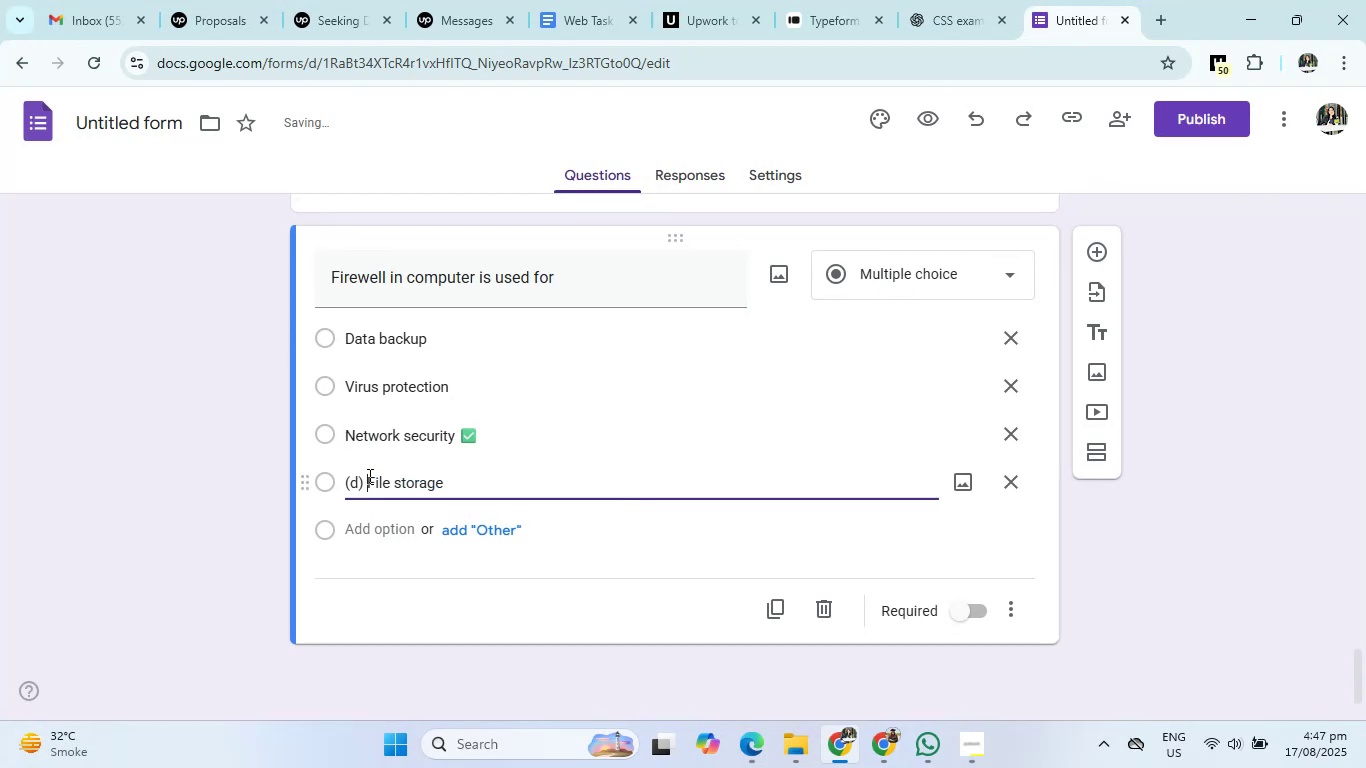 
key(Backspace)
 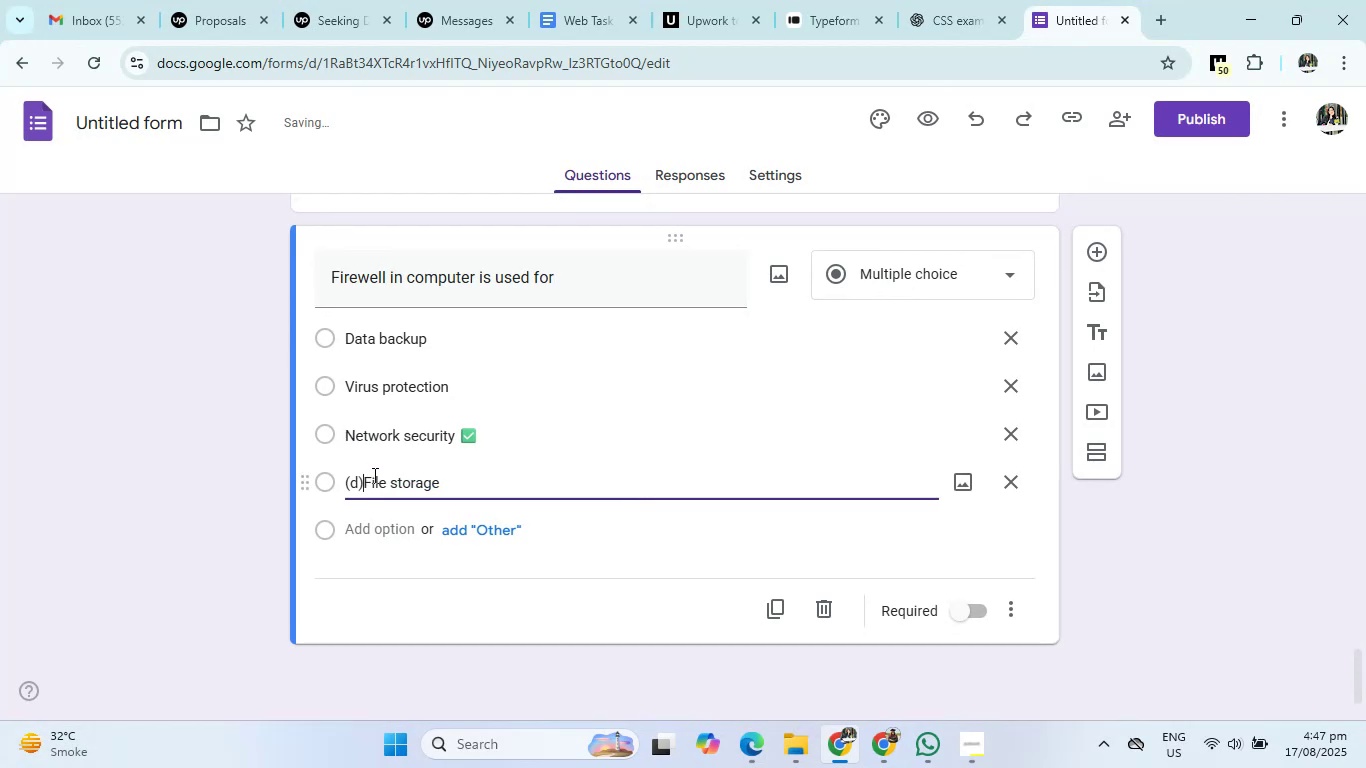 
key(Backspace)
 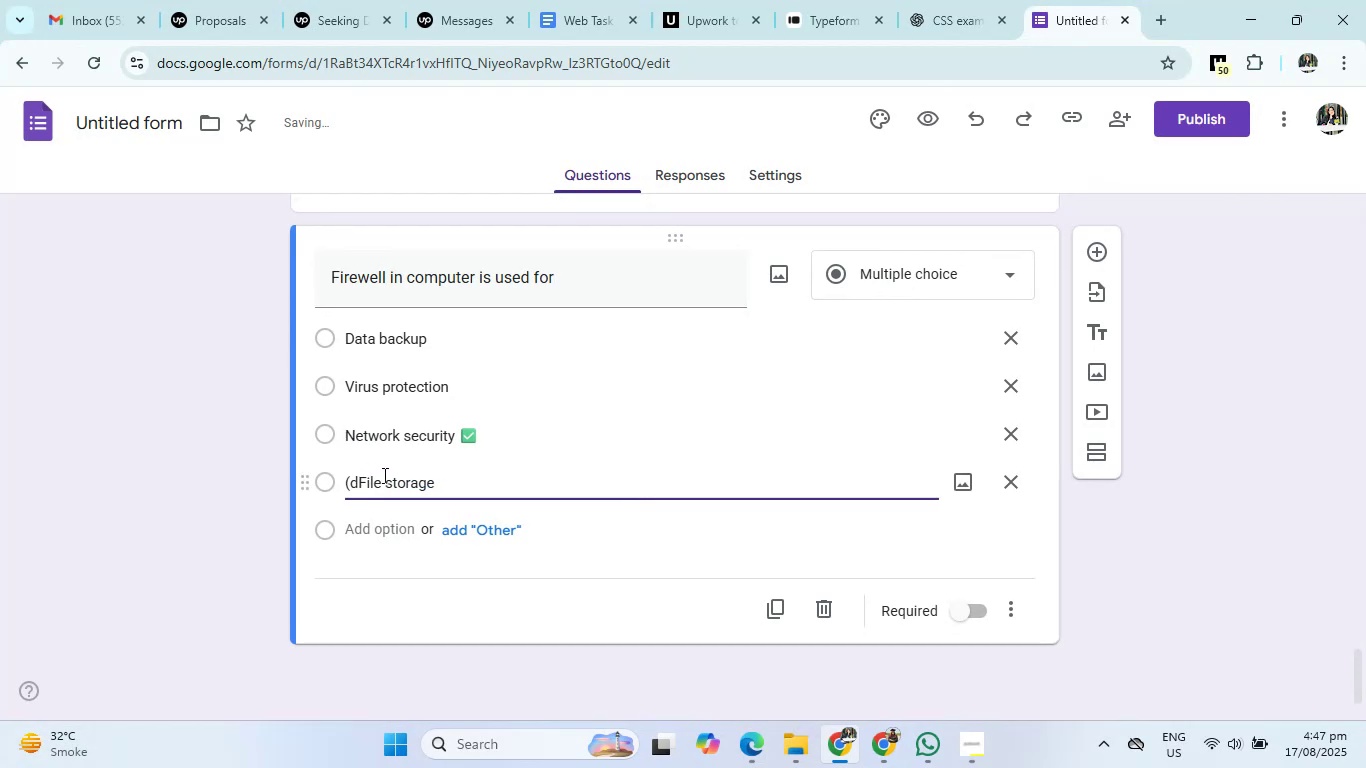 
key(Backspace)
 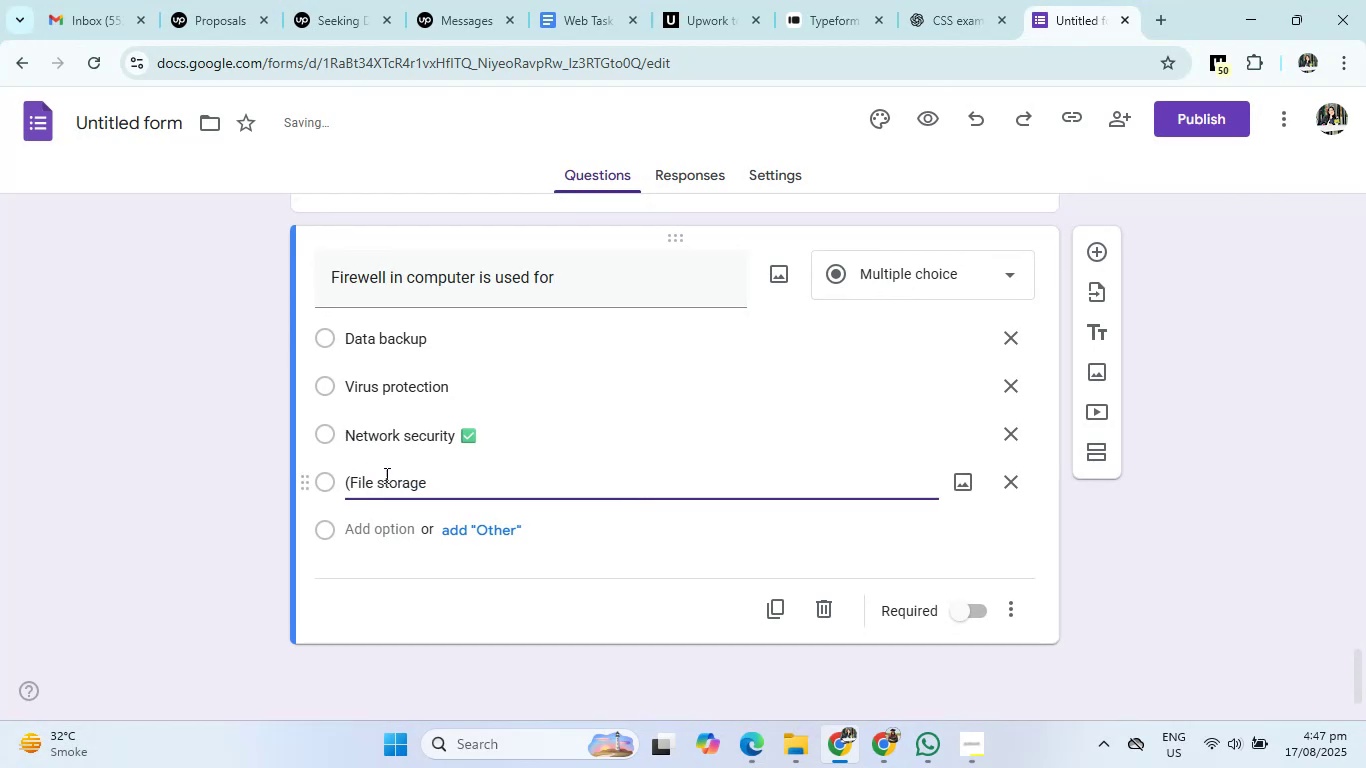 
key(Backspace)
 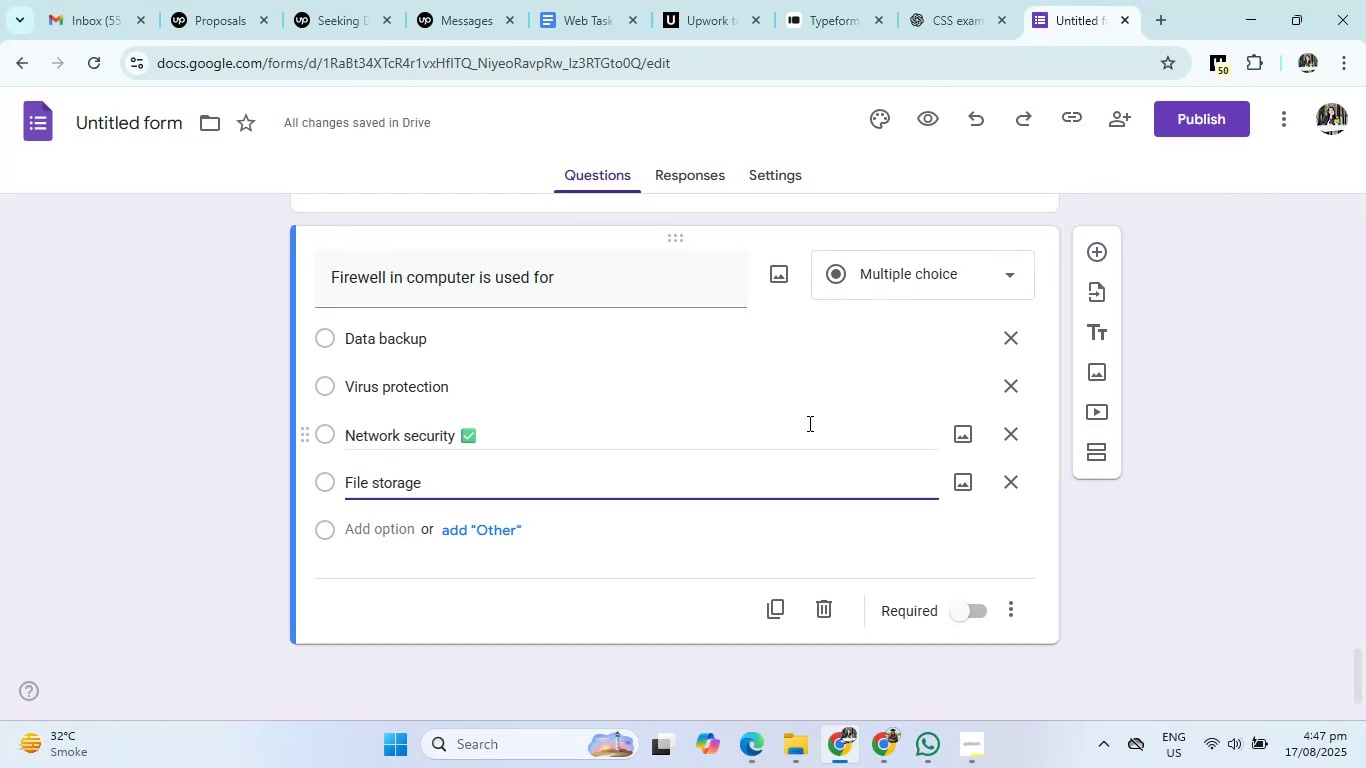 
wait(11.23)
 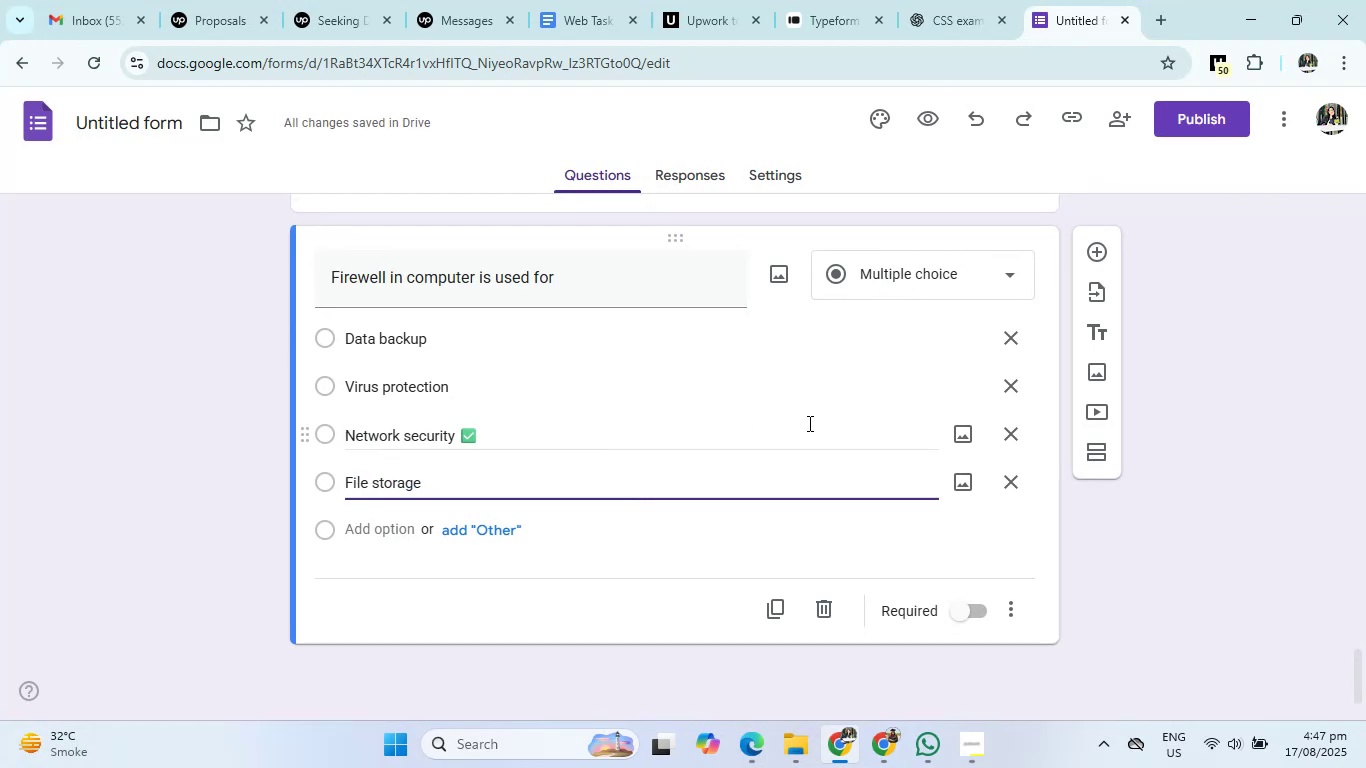 
left_click([972, 0])
 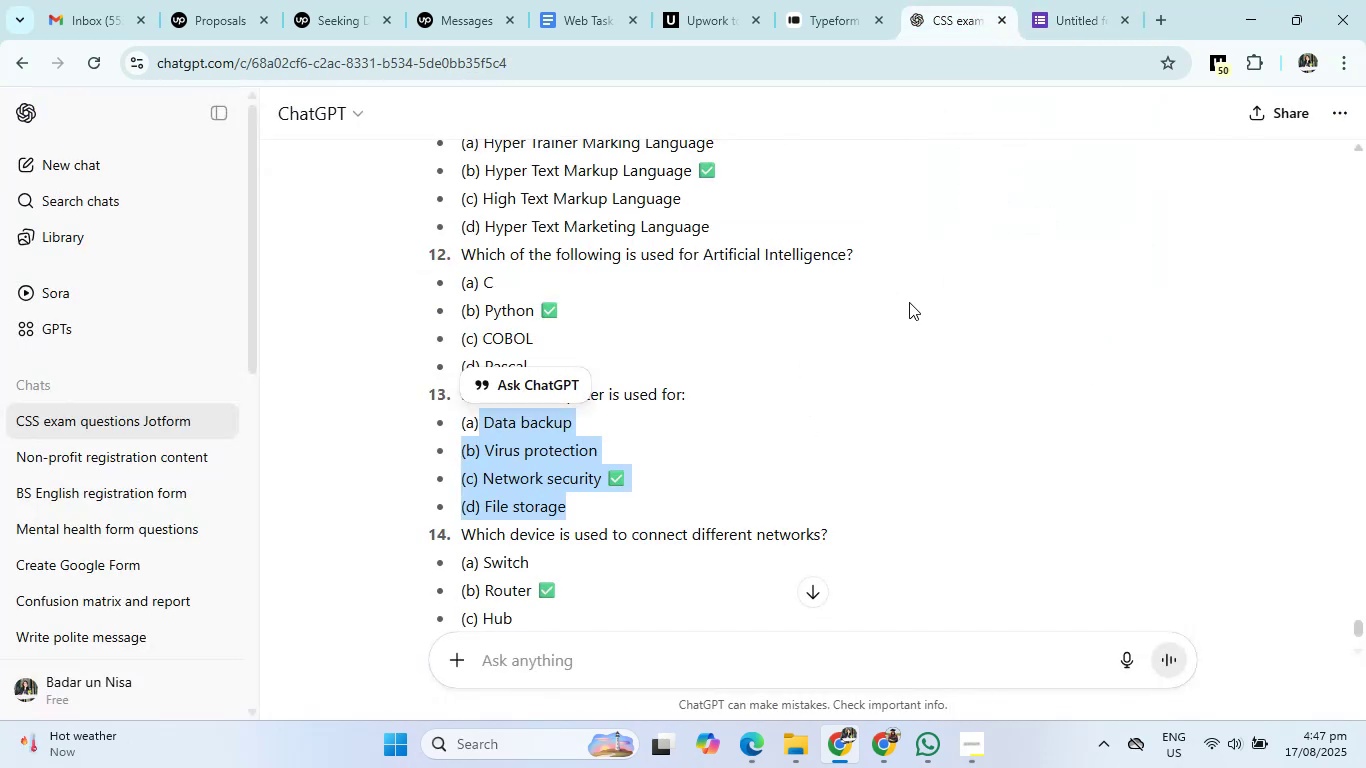 
scroll: coordinate [738, 376], scroll_direction: down, amount: 1.0
 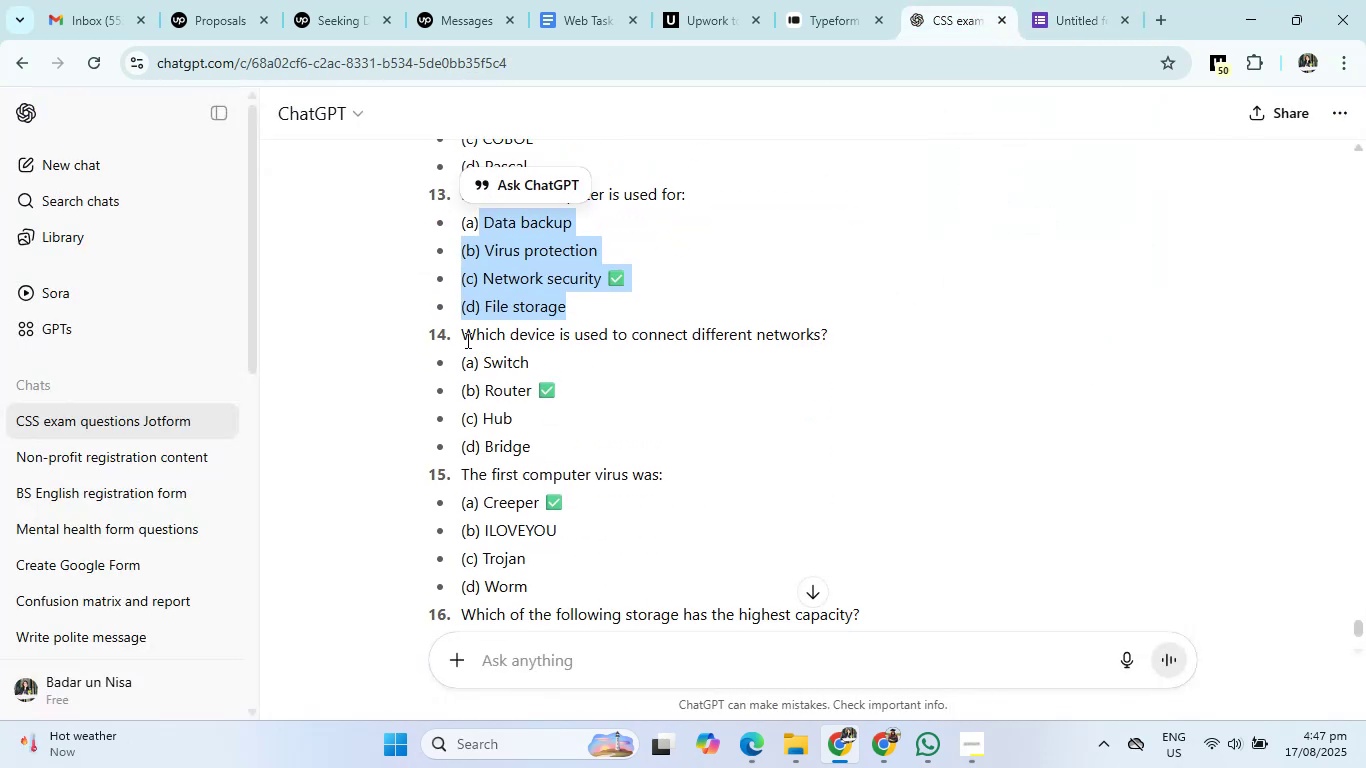 
left_click_drag(start_coordinate=[462, 335], to_coordinate=[833, 332])
 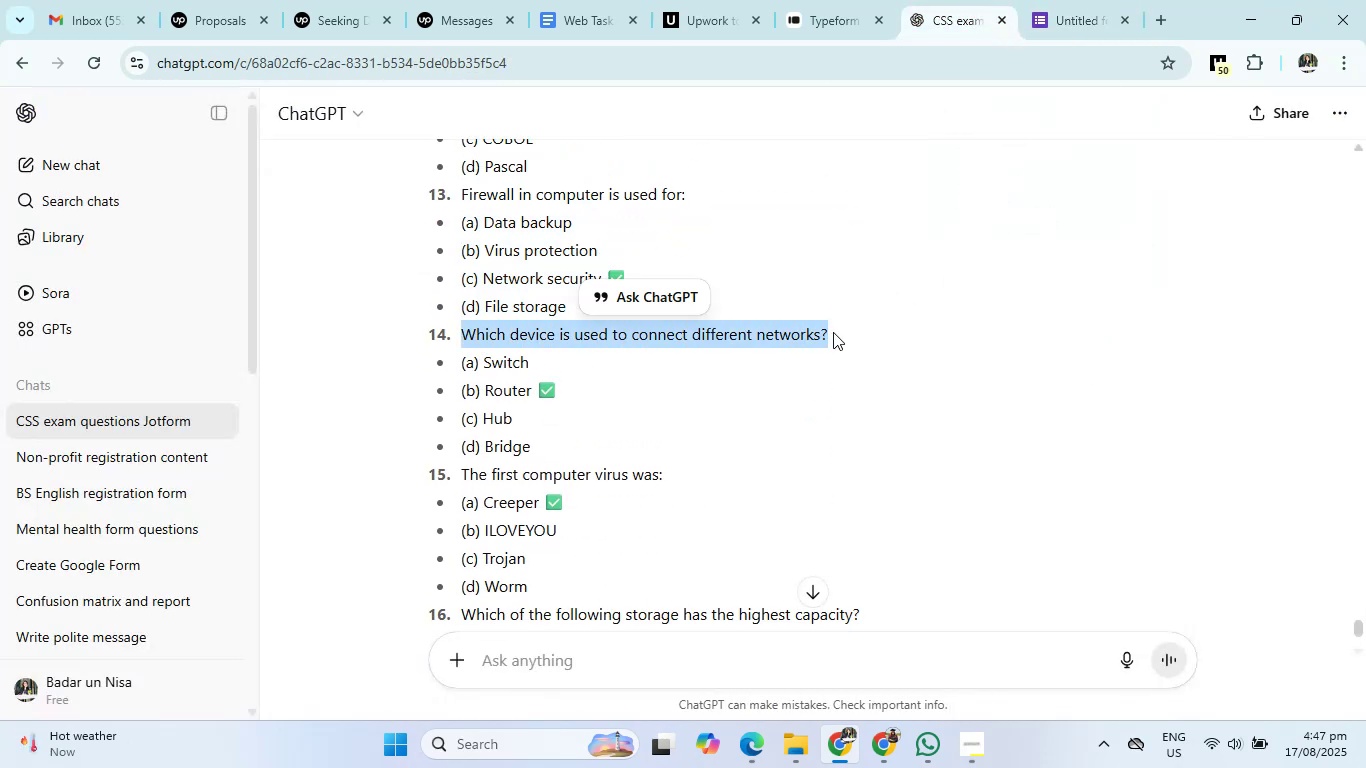 
key(Control+C)
 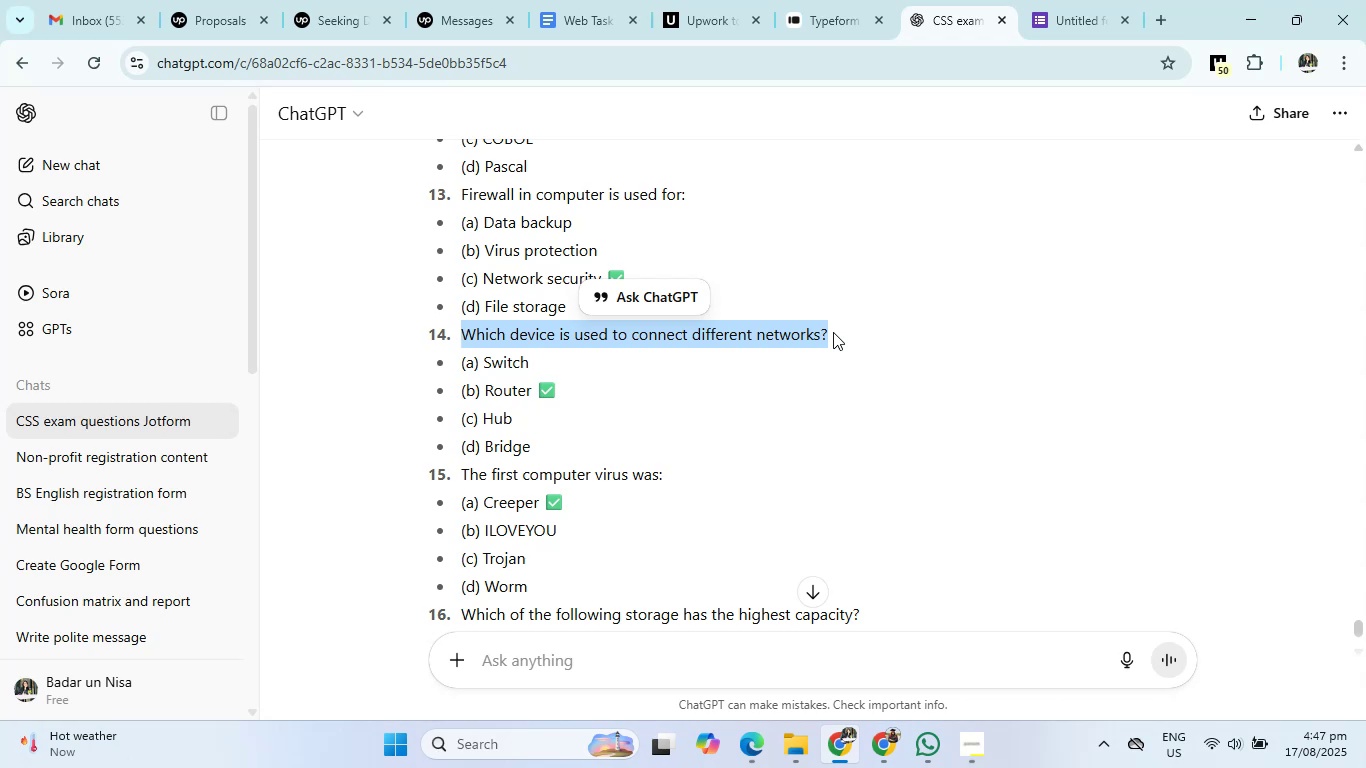 
left_click([1083, 0])
 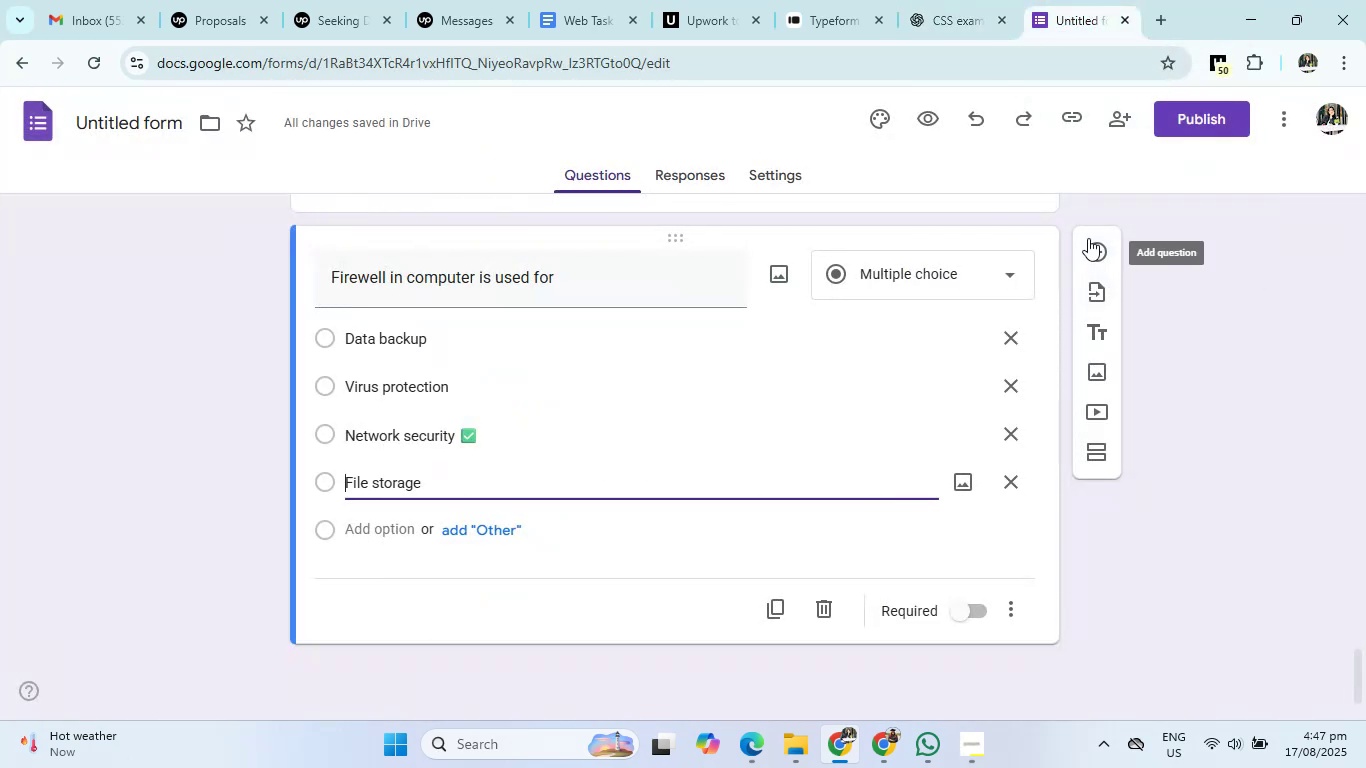 
left_click([1089, 241])
 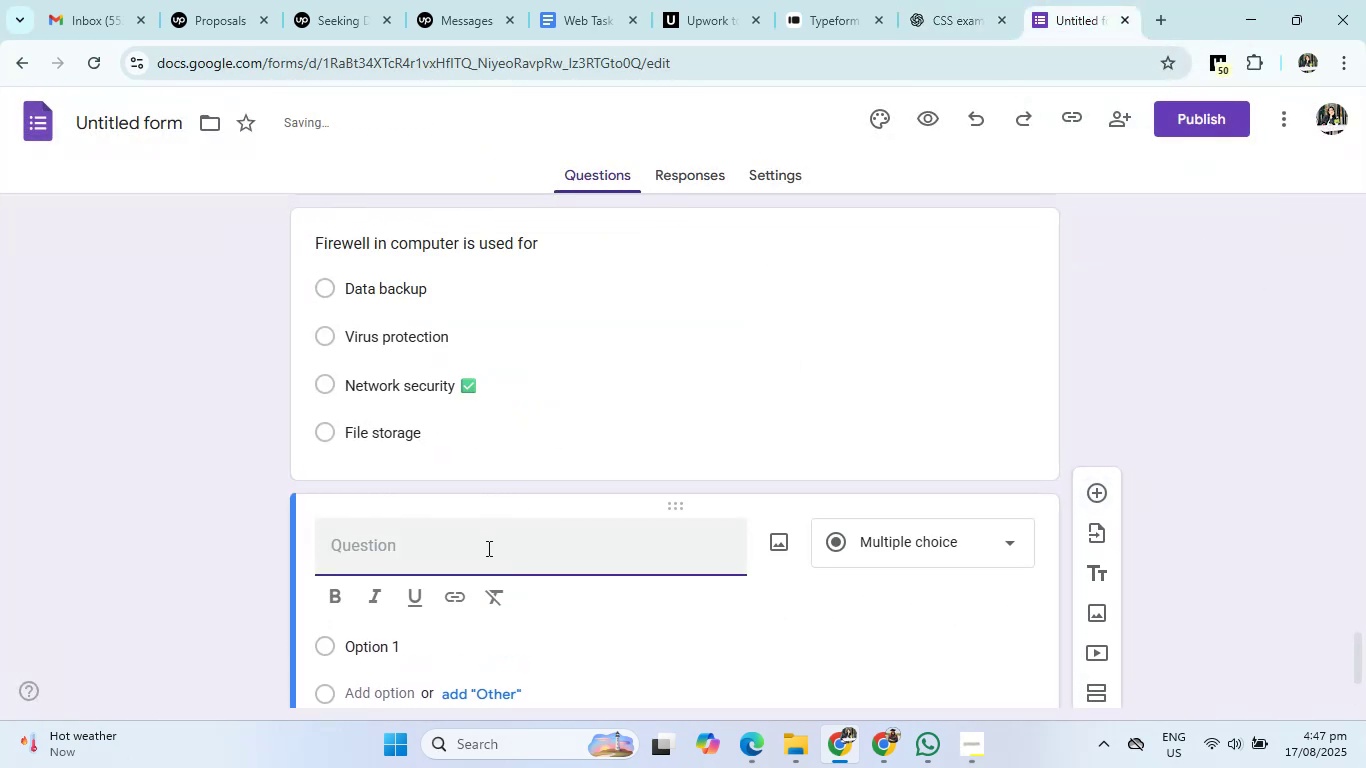 
type(wh)
key(Backspace)
key(Backspace)
type(Which device )
 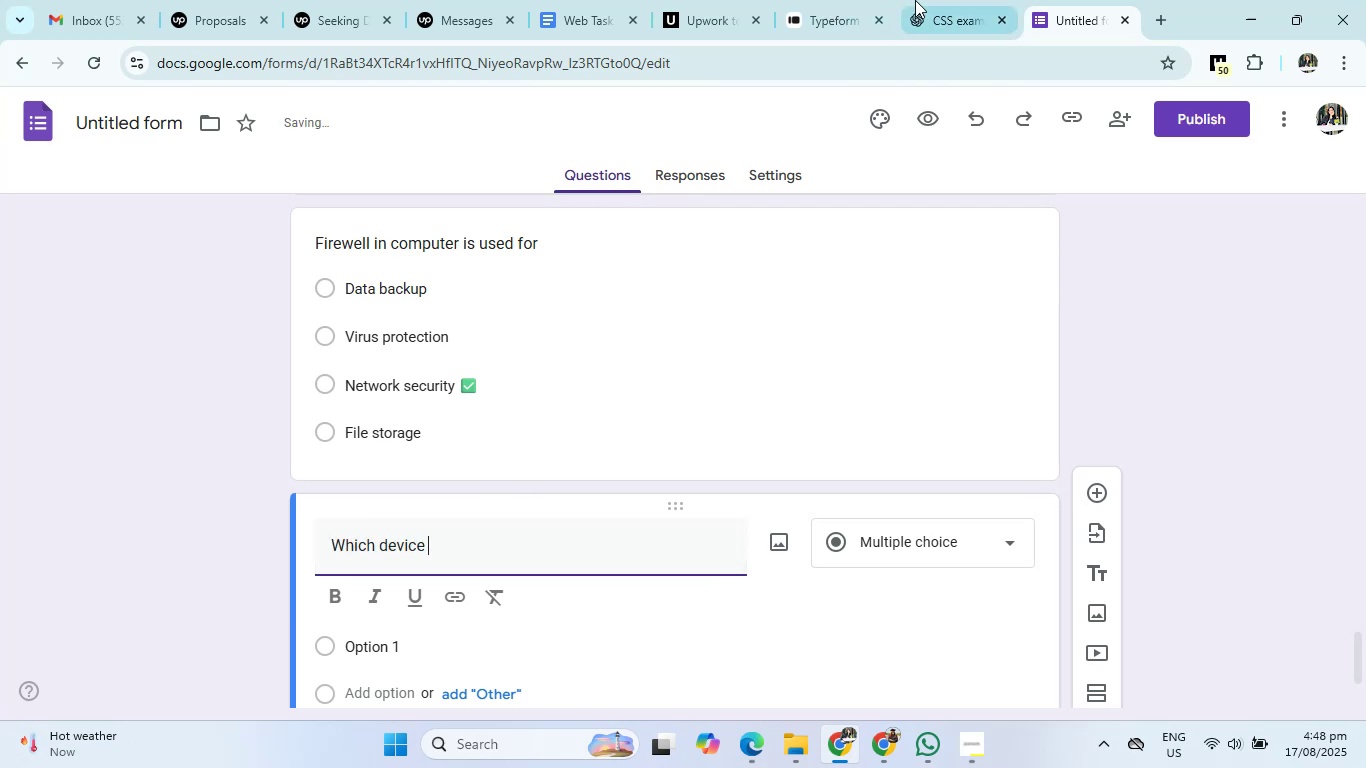 
left_click([921, 0])
 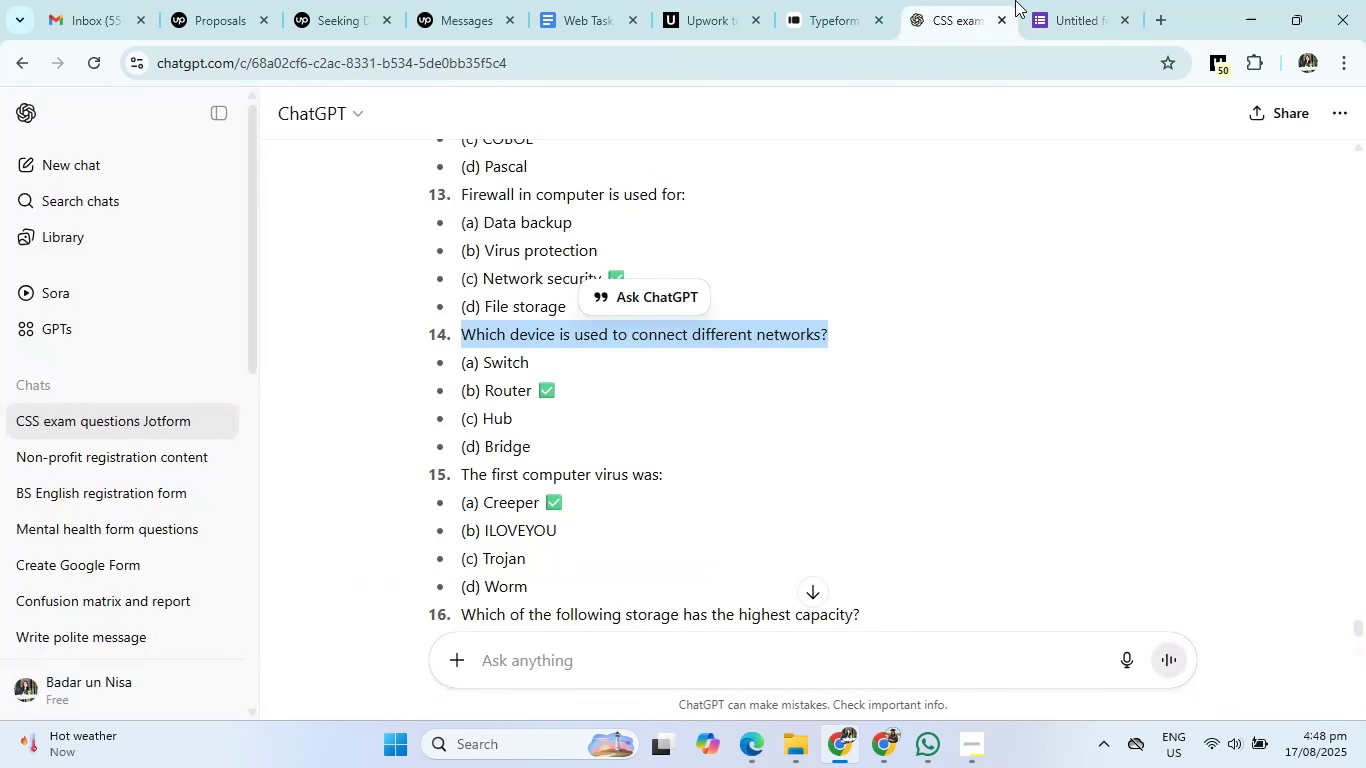 
left_click([1026, 0])
 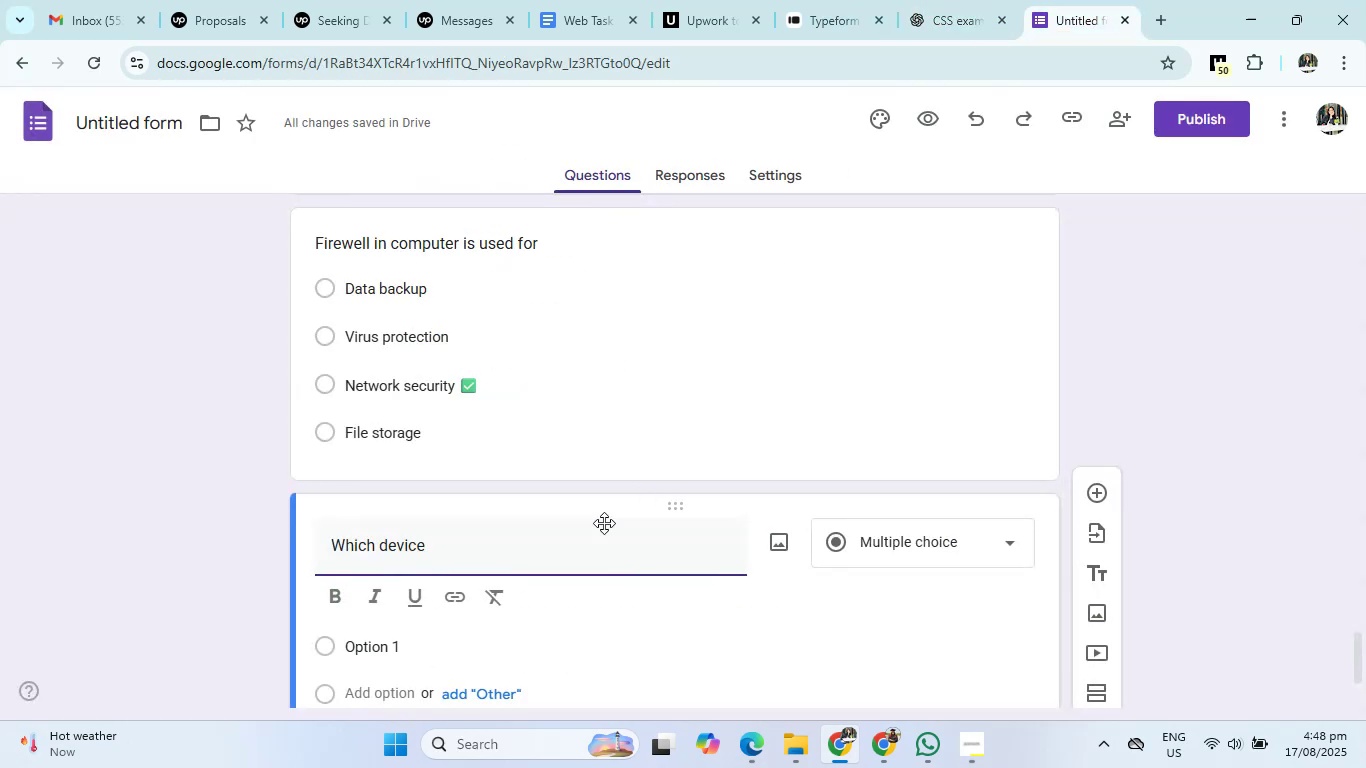 
type(is used to connect )
 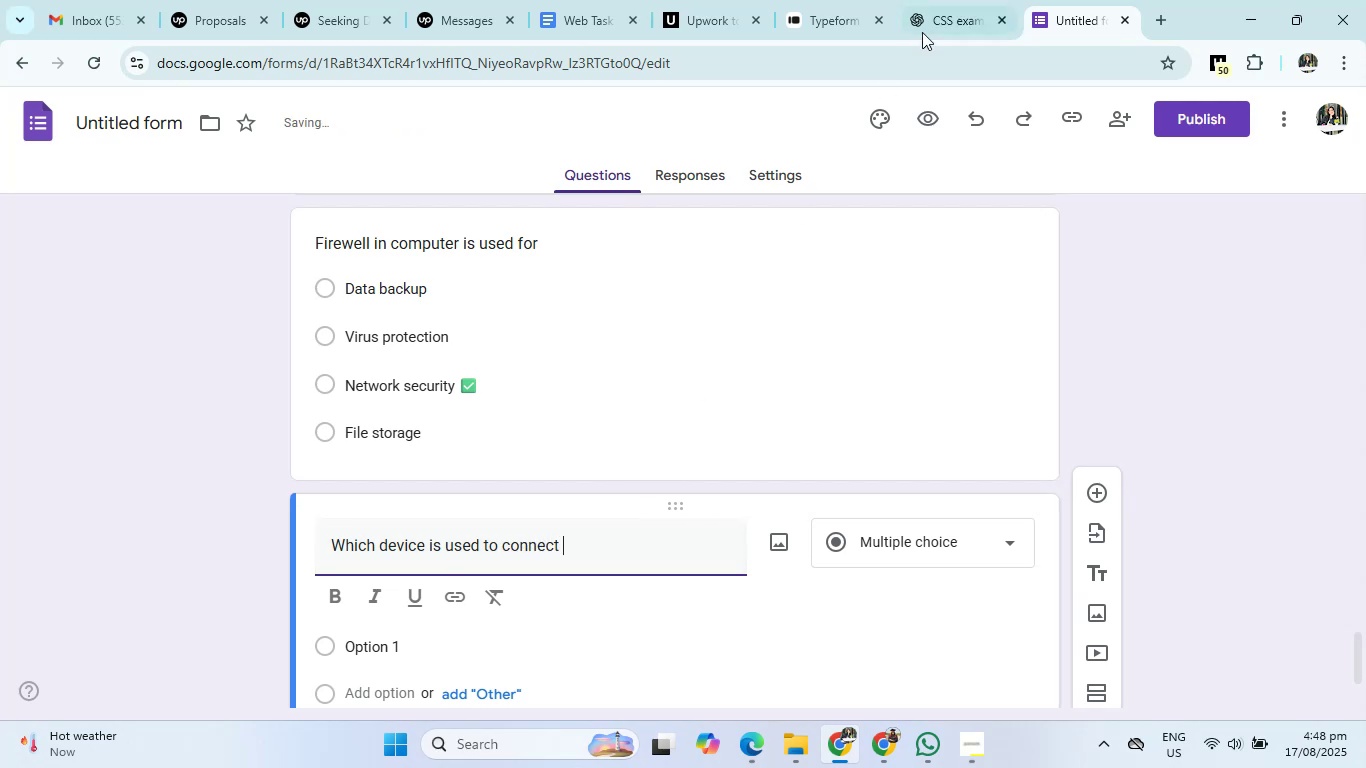 
left_click([930, 23])
 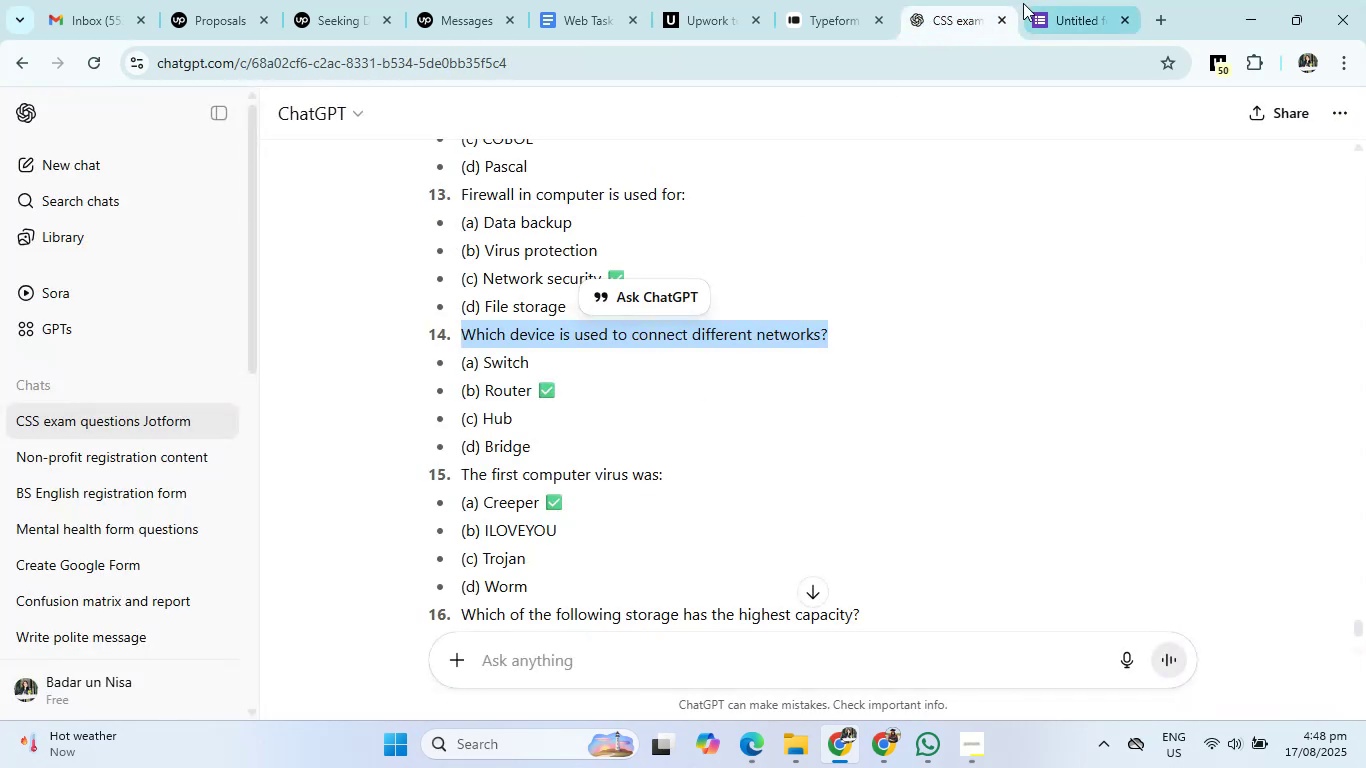 
left_click([1024, 3])
 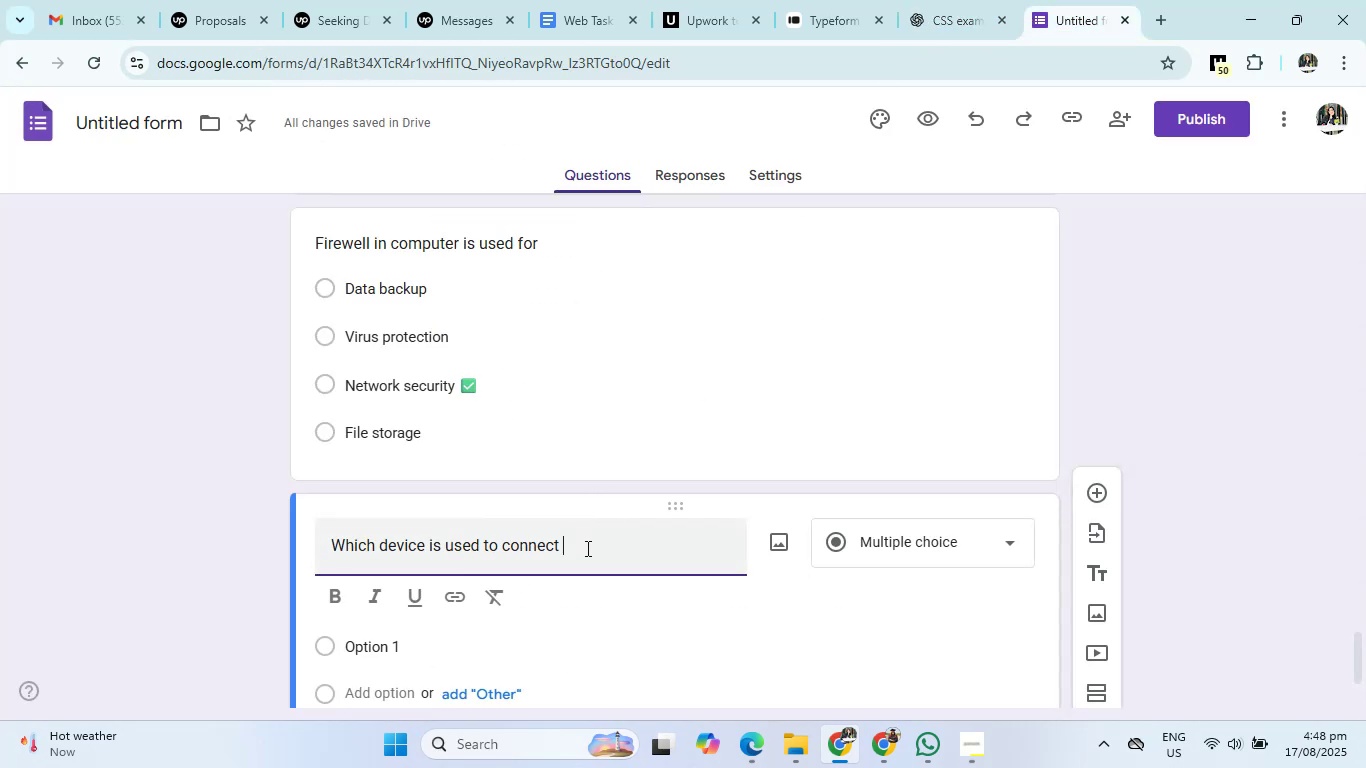 
left_click([586, 553])
 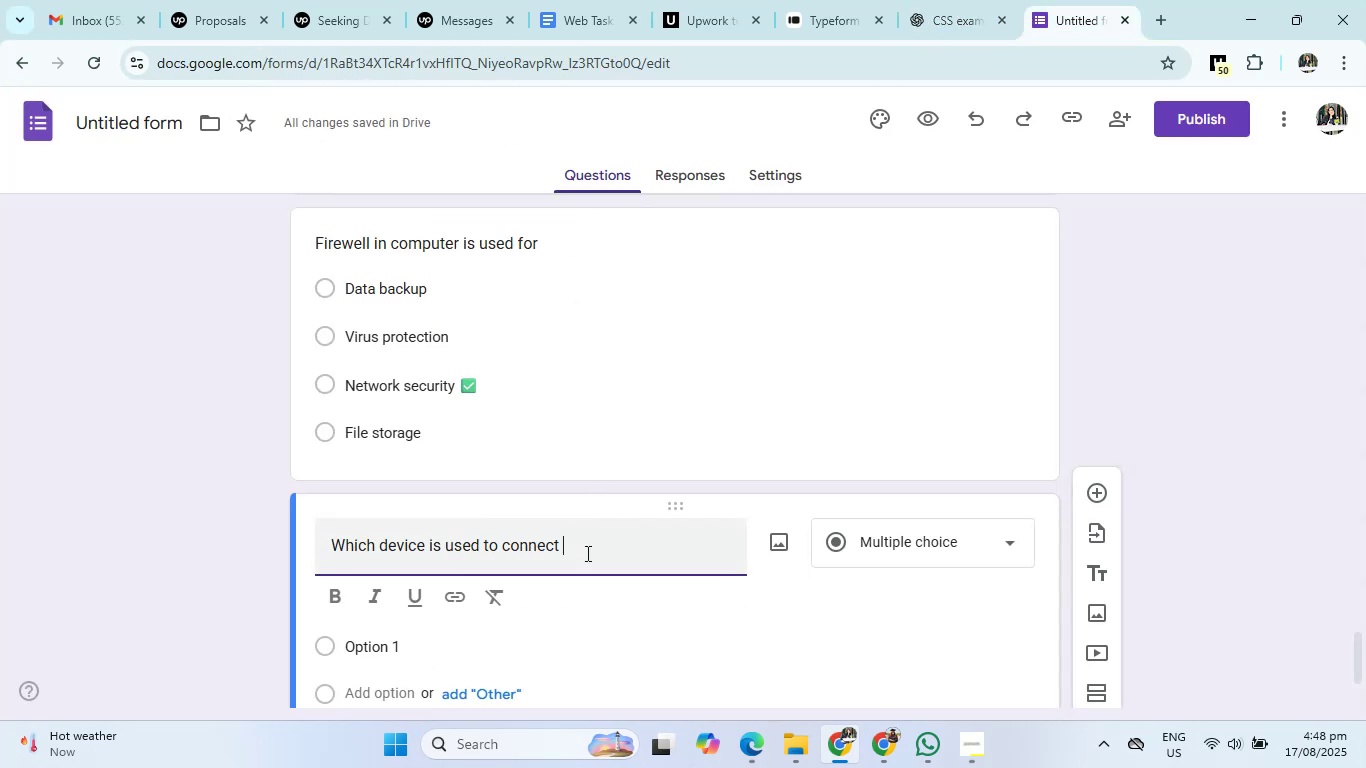 
type(different networkd)
key(Backspace)
type(s)
 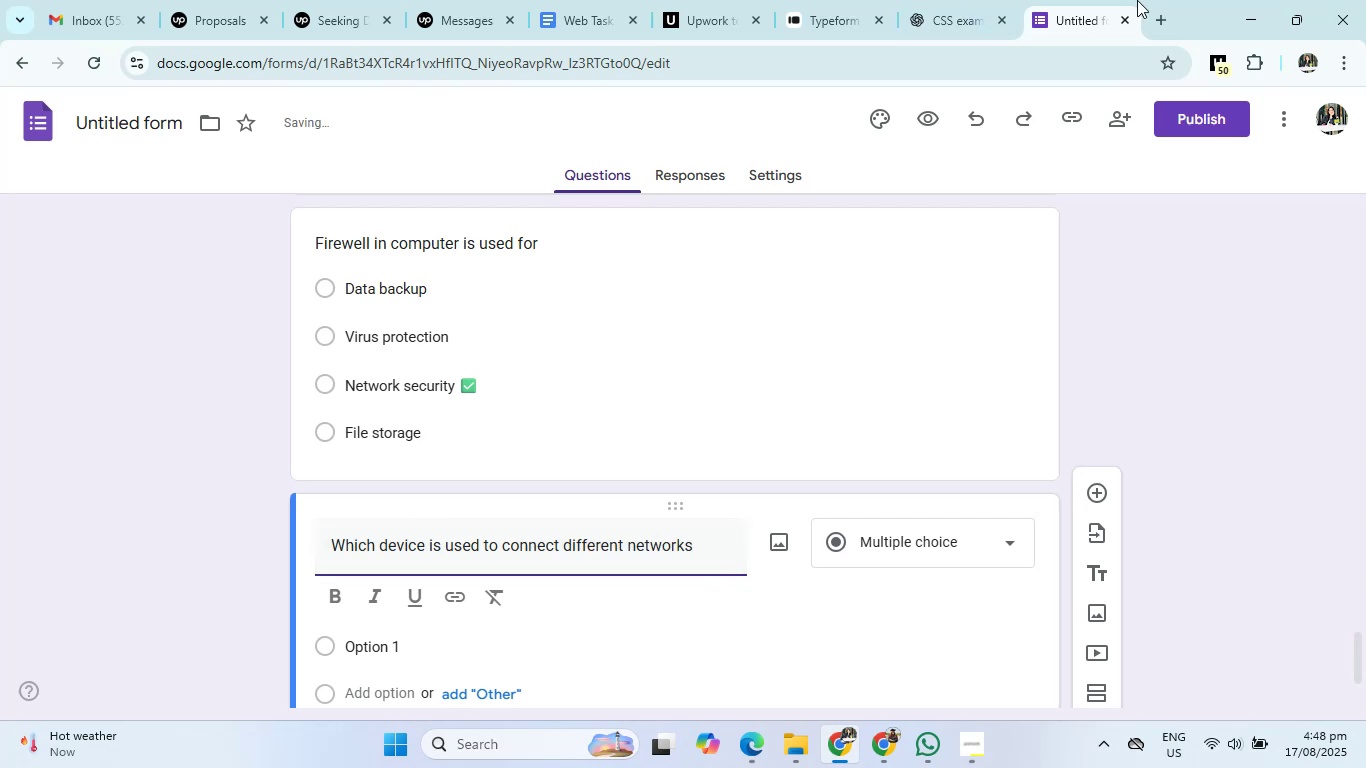 
left_click([899, 0])
 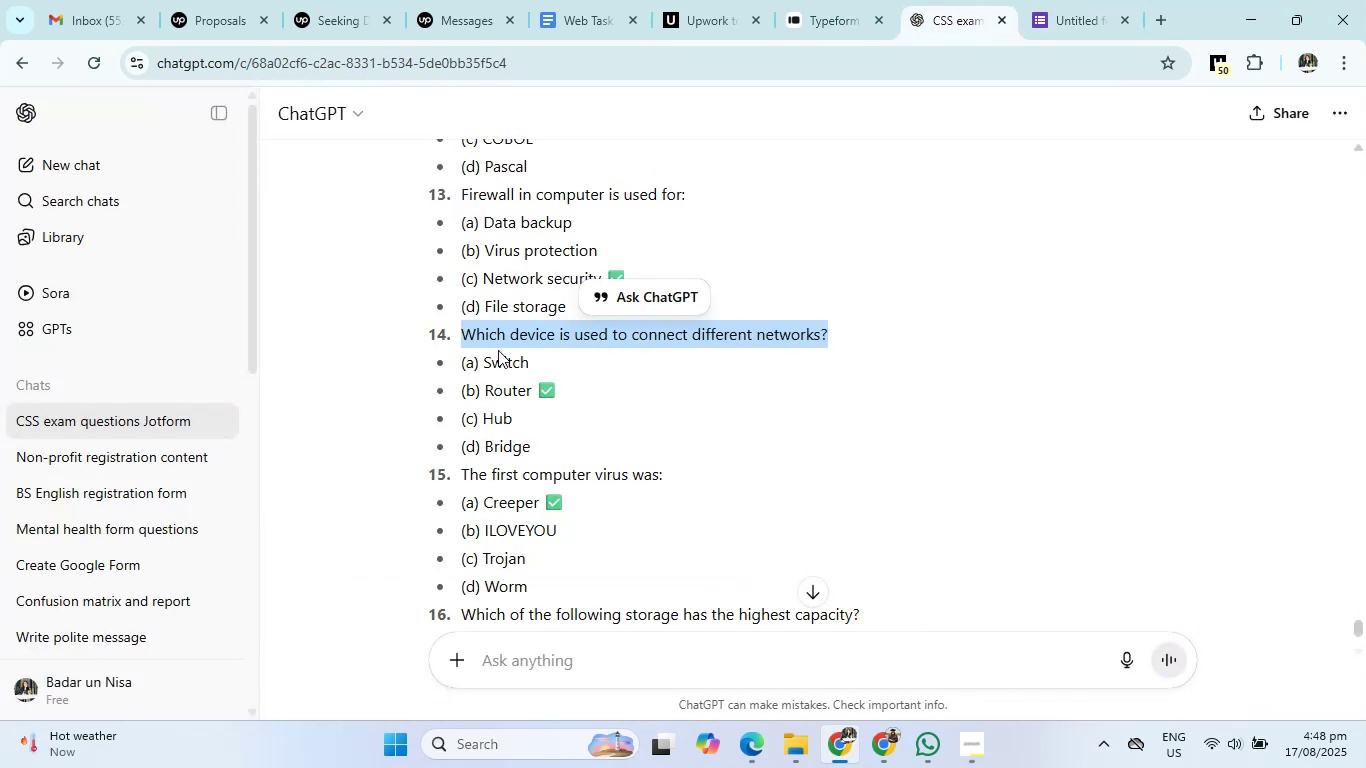 
left_click_drag(start_coordinate=[486, 356], to_coordinate=[532, 435])
 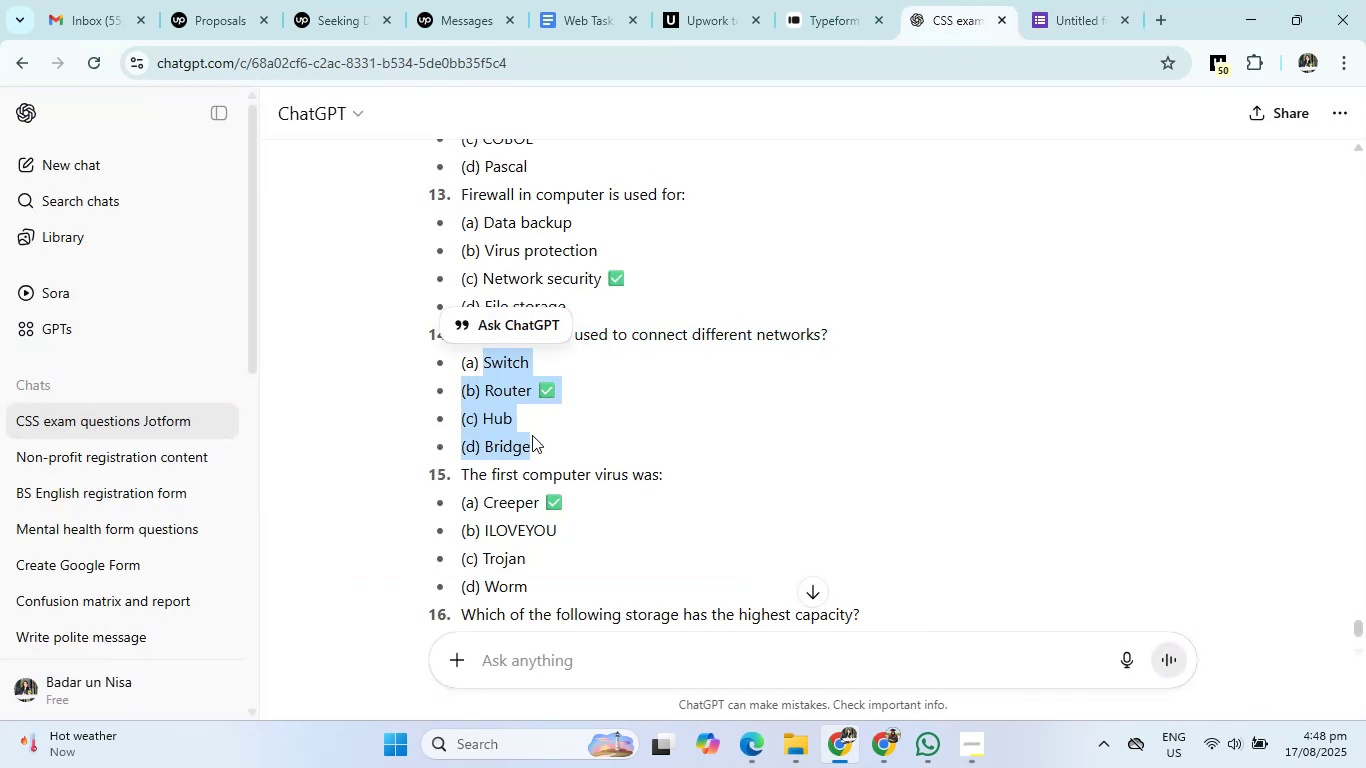 
key(Control+C)
 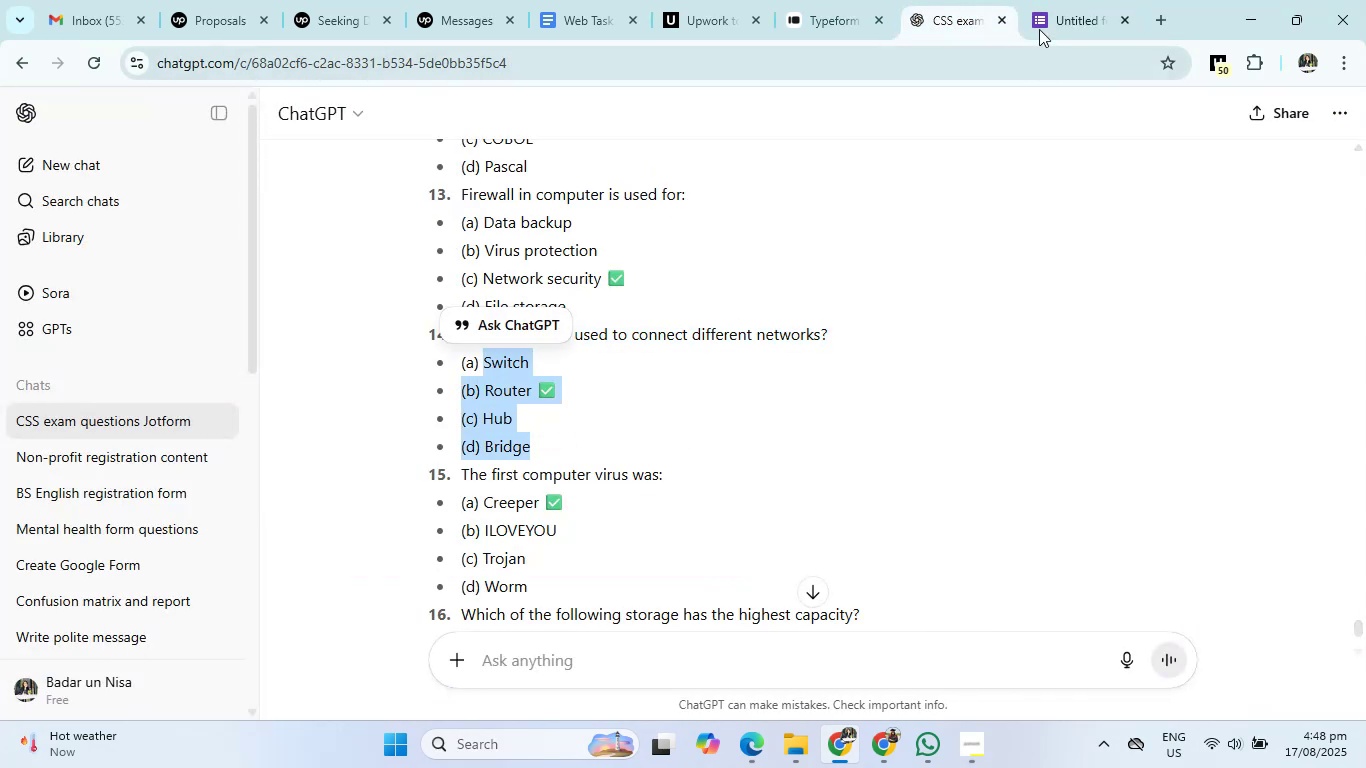 
left_click([1052, 5])
 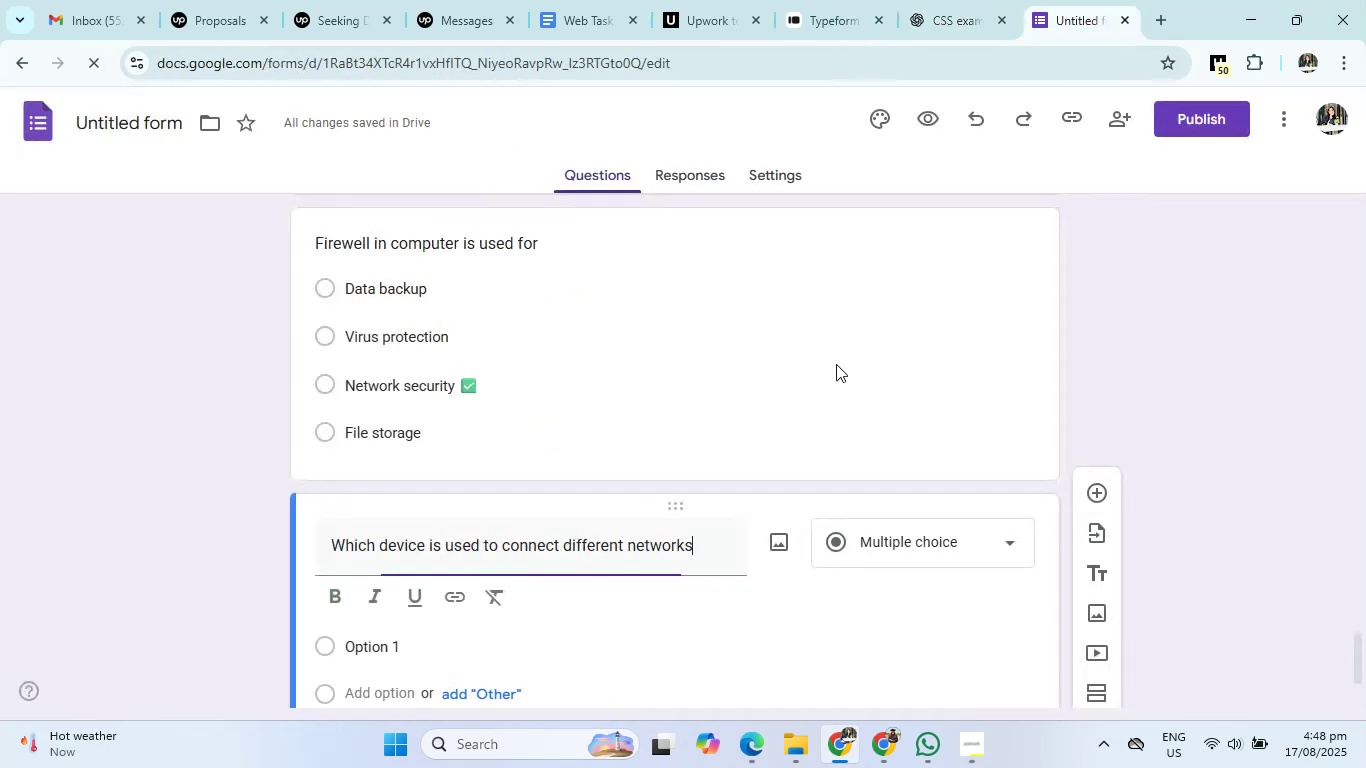 
scroll: coordinate [689, 453], scroll_direction: down, amount: 3.0
 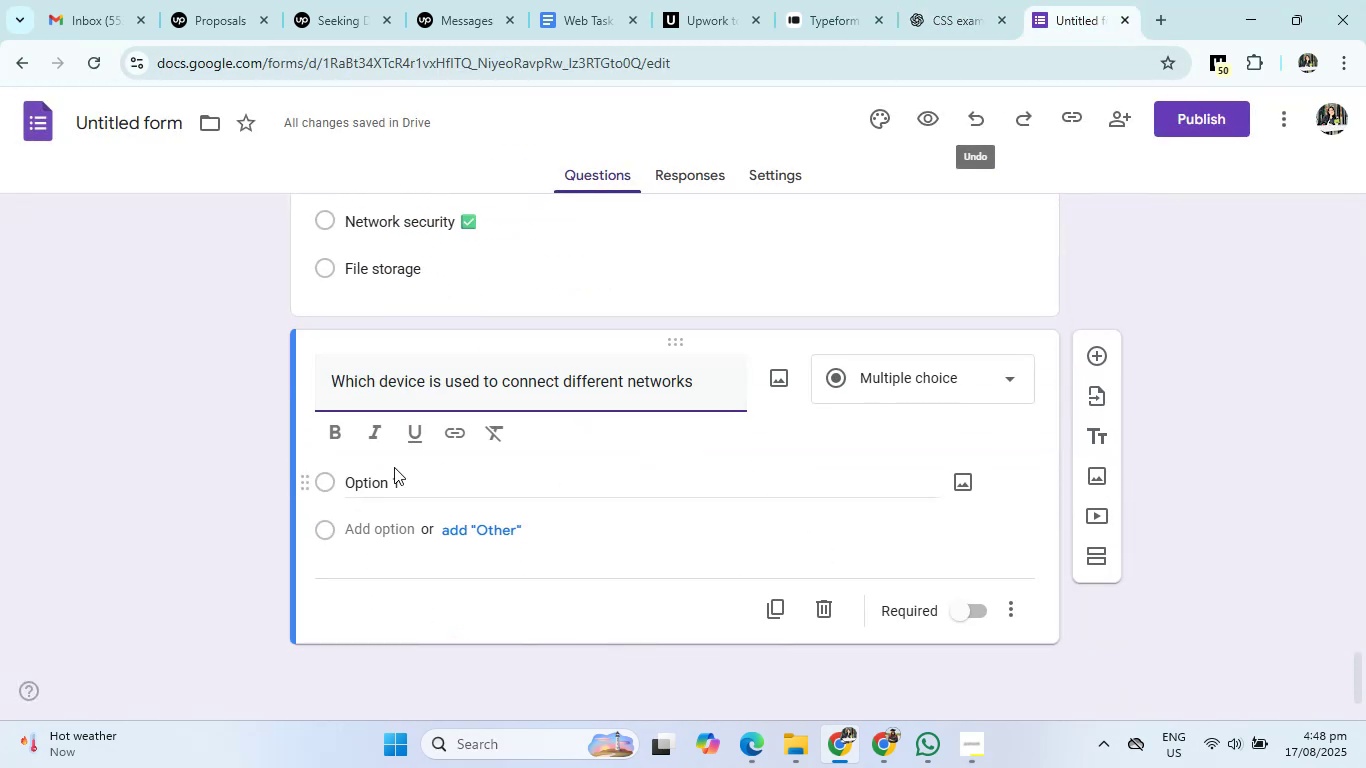 
left_click([373, 472])
 